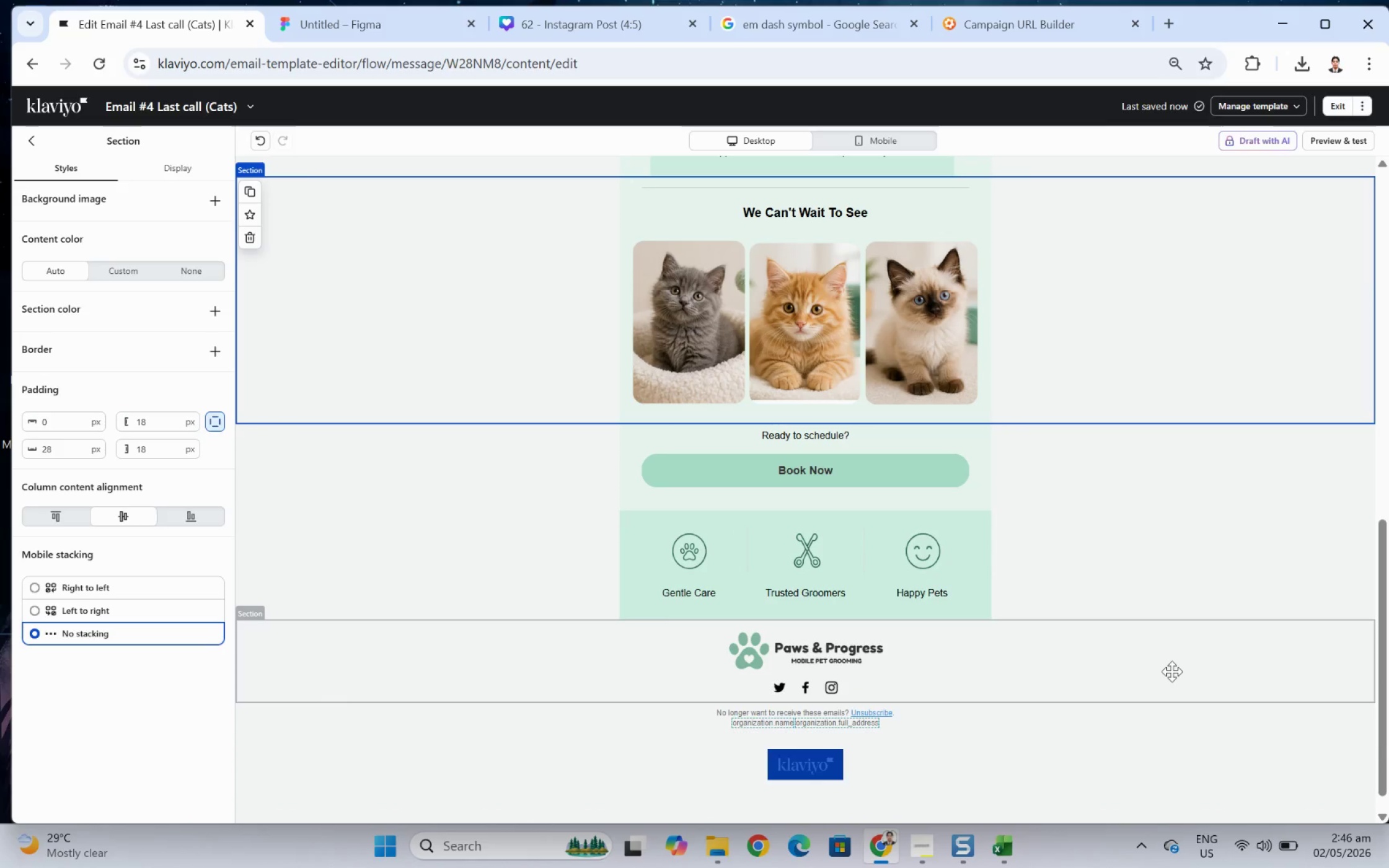 
left_click([1171, 671])
 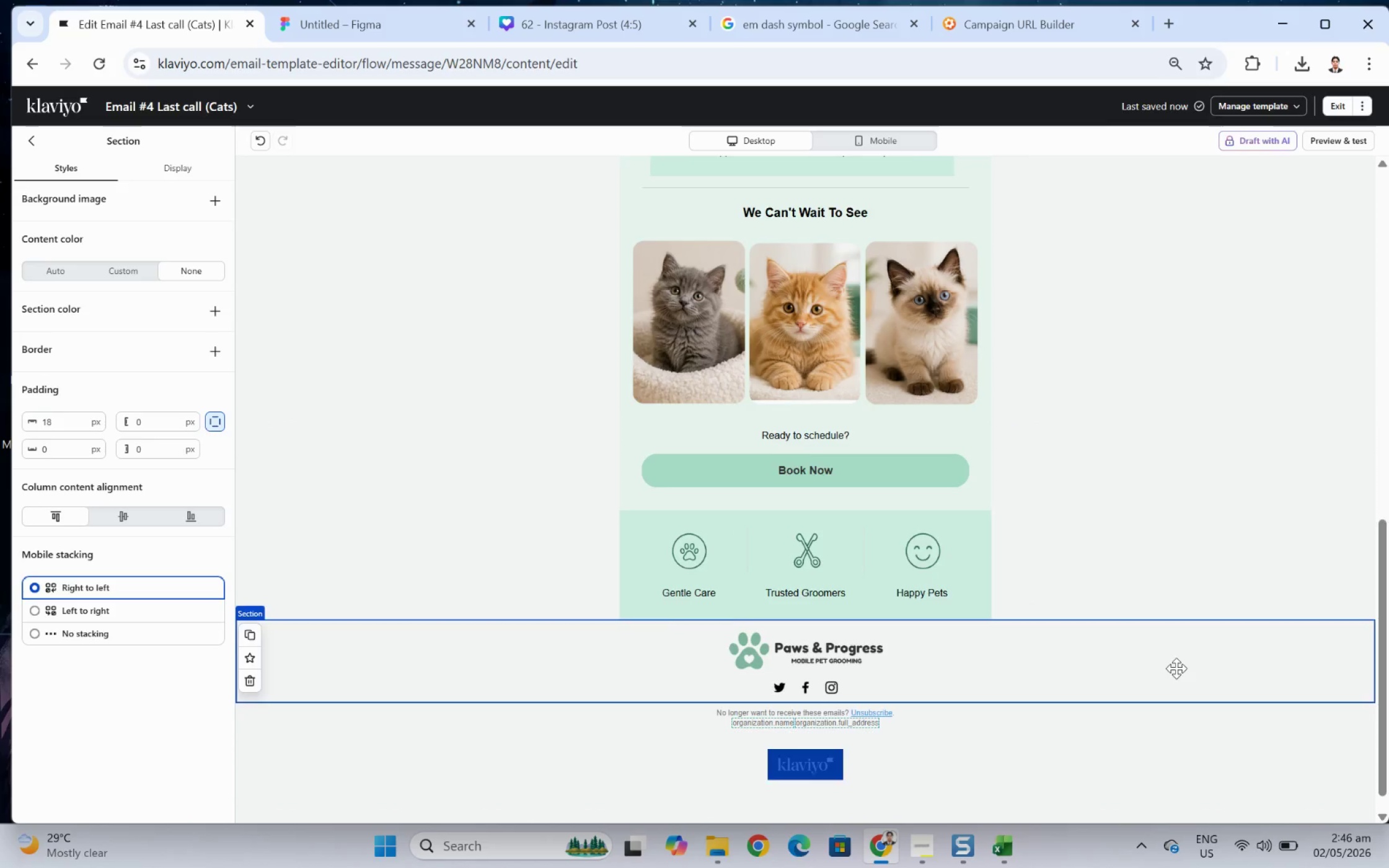 
scroll: coordinate [1176, 668], scroll_direction: up, amount: 2.0
 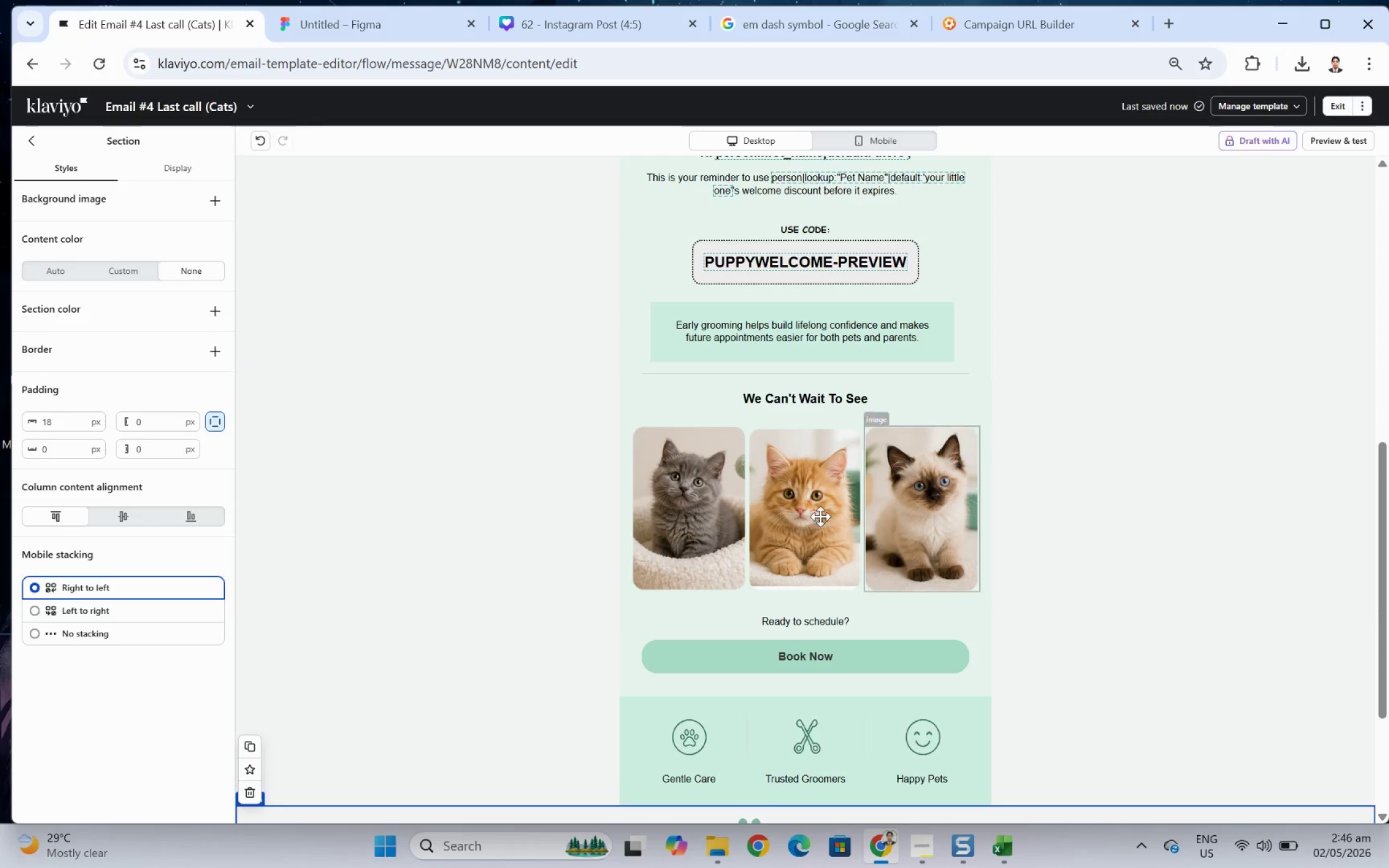 
left_click_drag(start_coordinate=[700, 516], to_coordinate=[820, 504])
 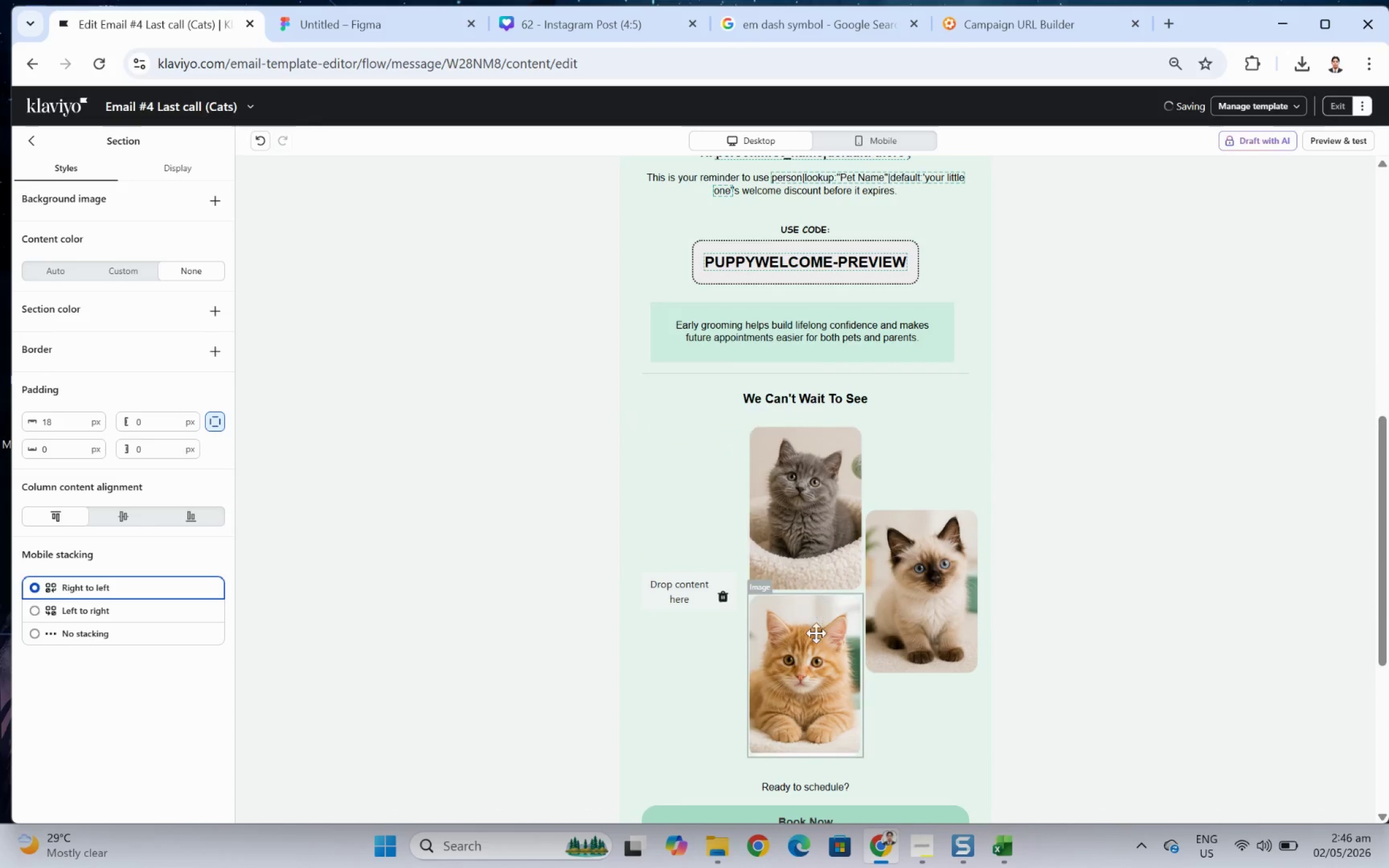 
left_click_drag(start_coordinate=[812, 649], to_coordinate=[718, 594])
 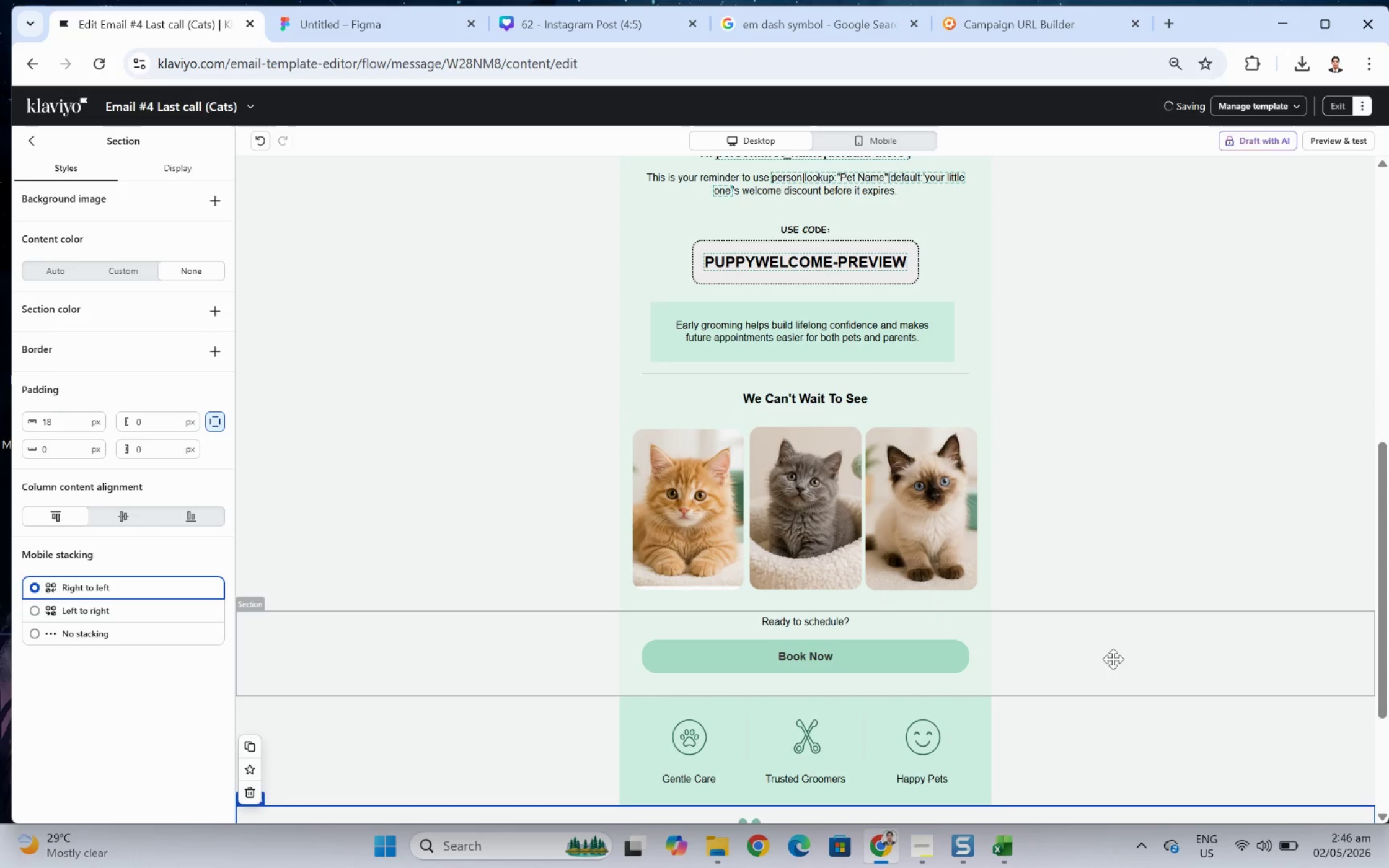 
left_click([1188, 665])
 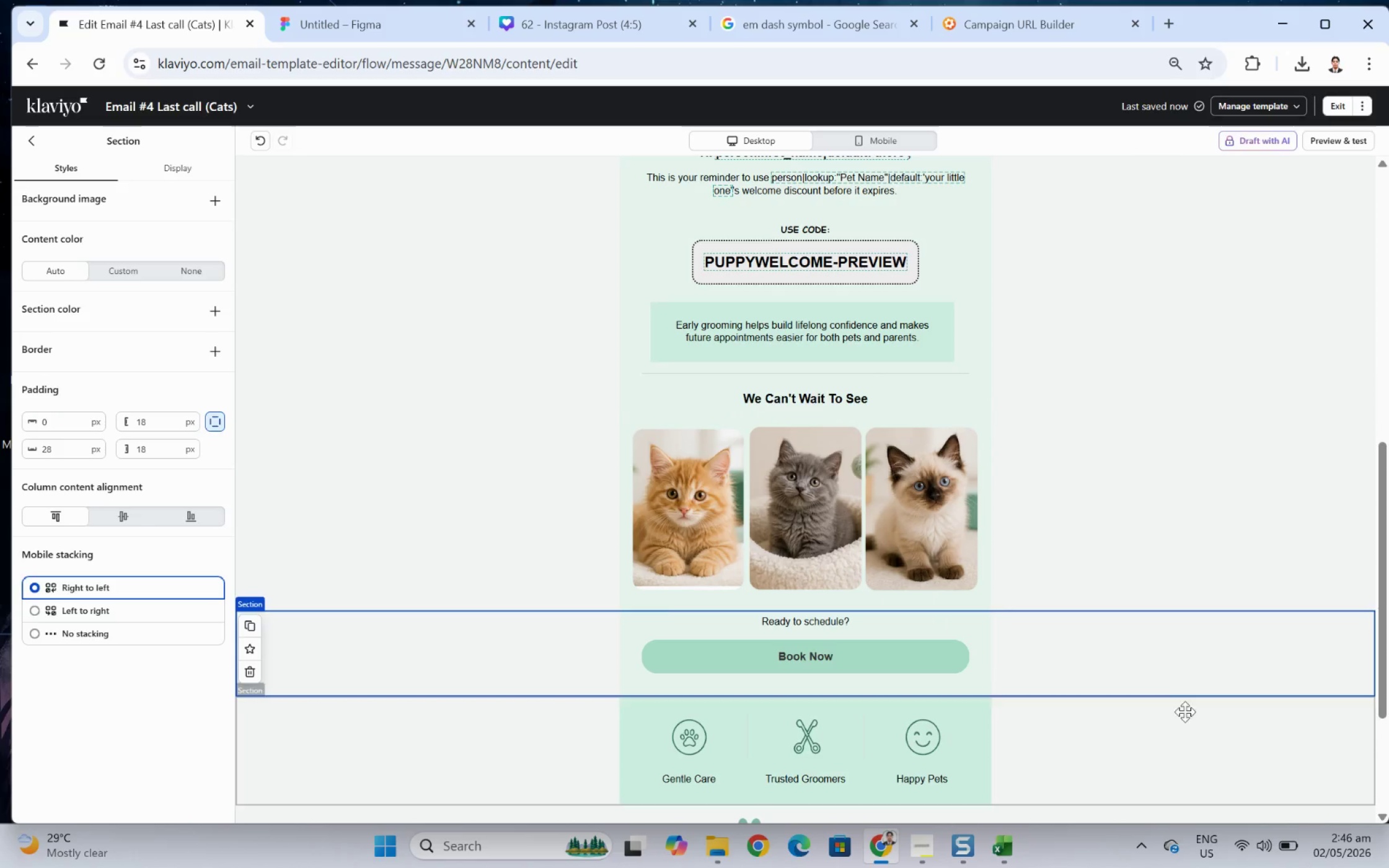 
left_click([1175, 740])
 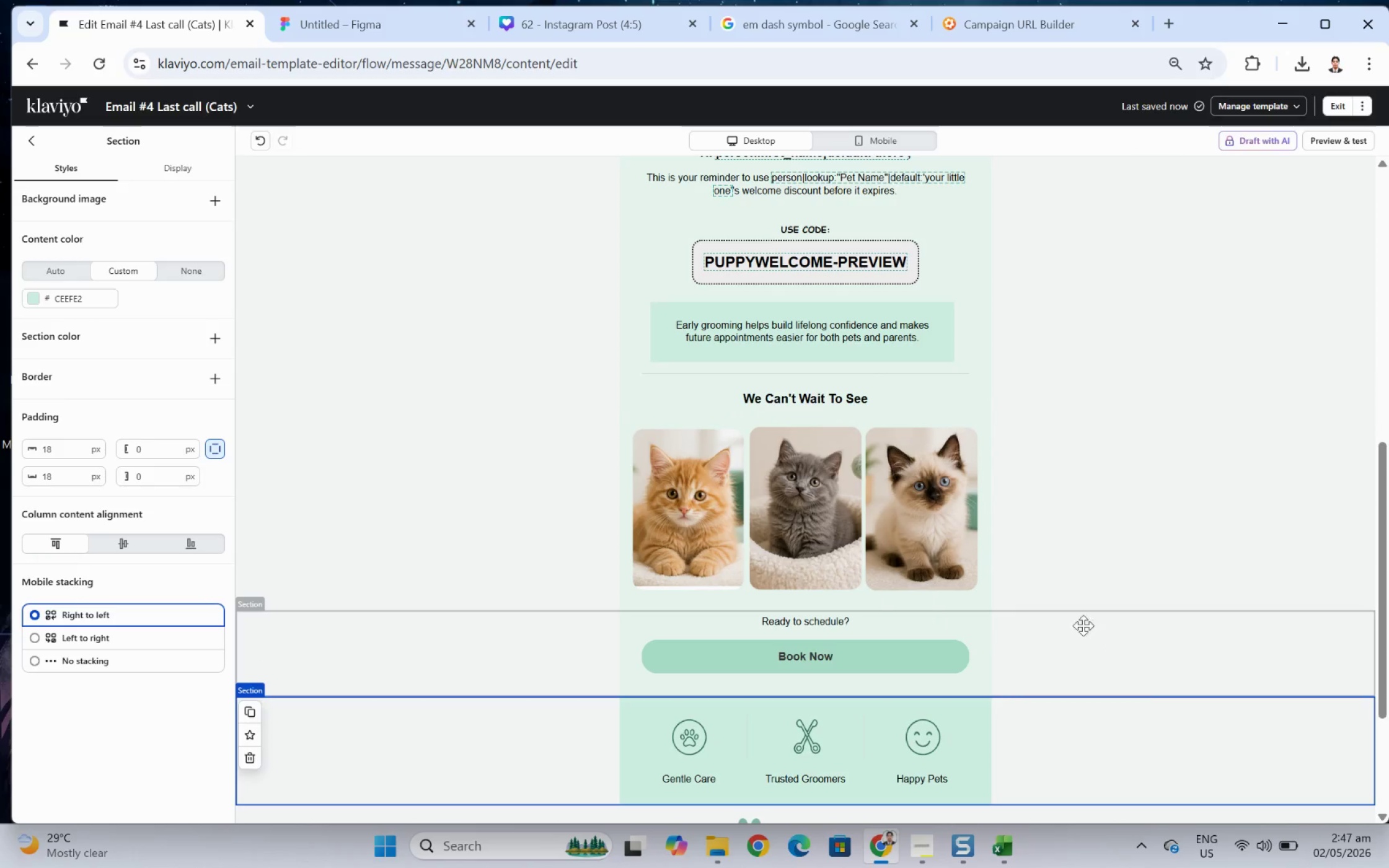 
left_click([783, 562])
 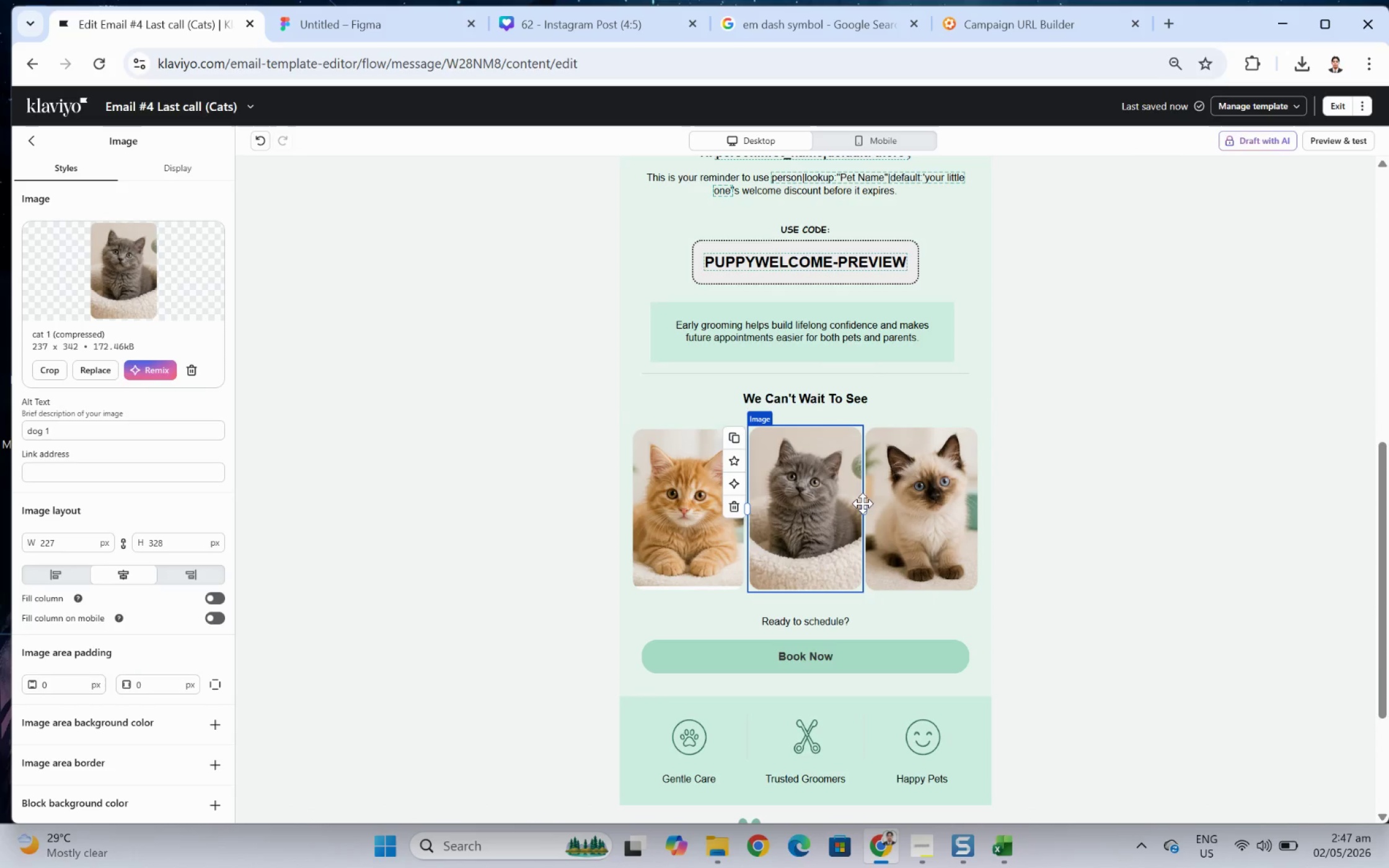 
left_click_drag(start_coordinate=[863, 506], to_coordinate=[860, 506])
 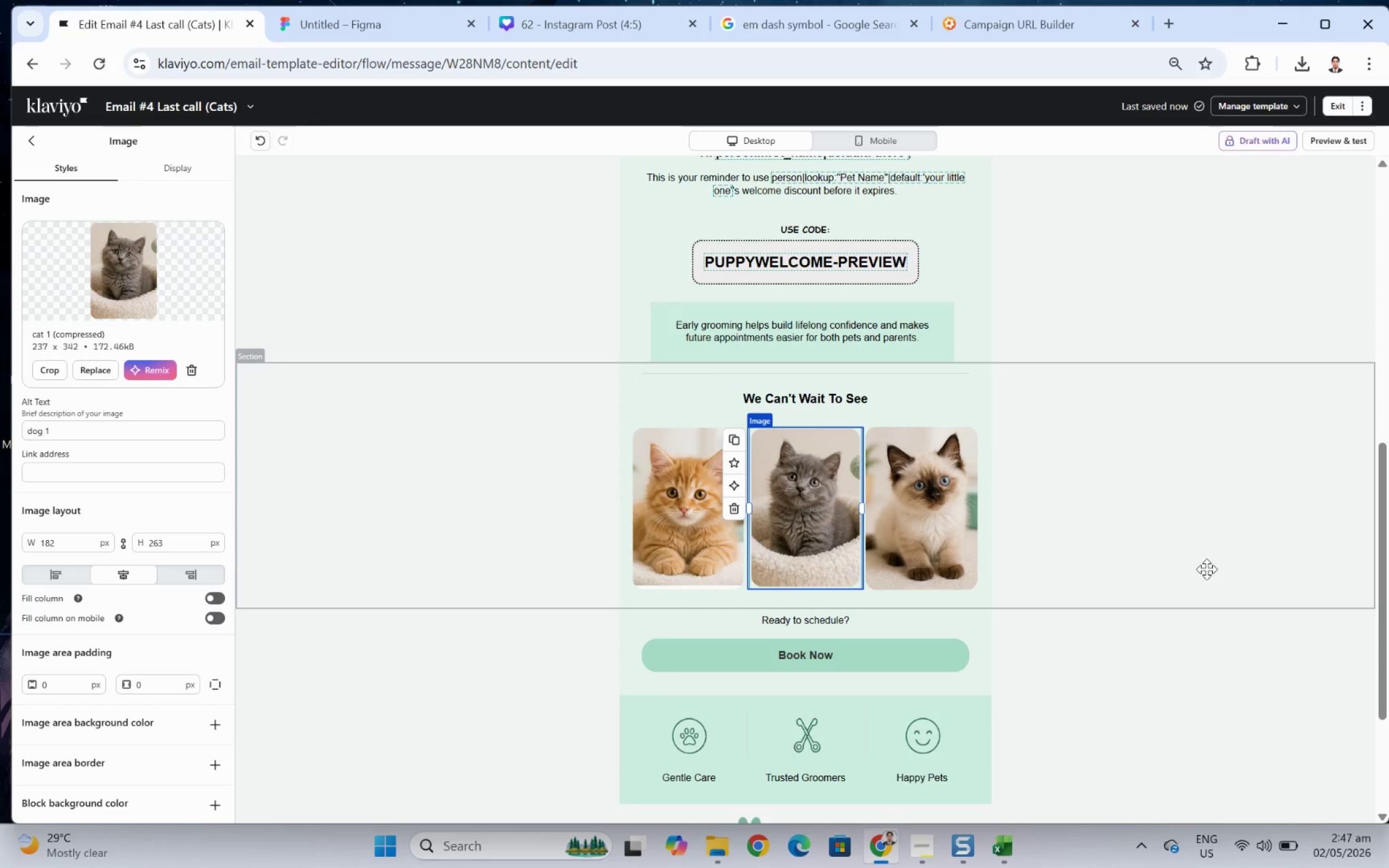 
left_click([1206, 569])
 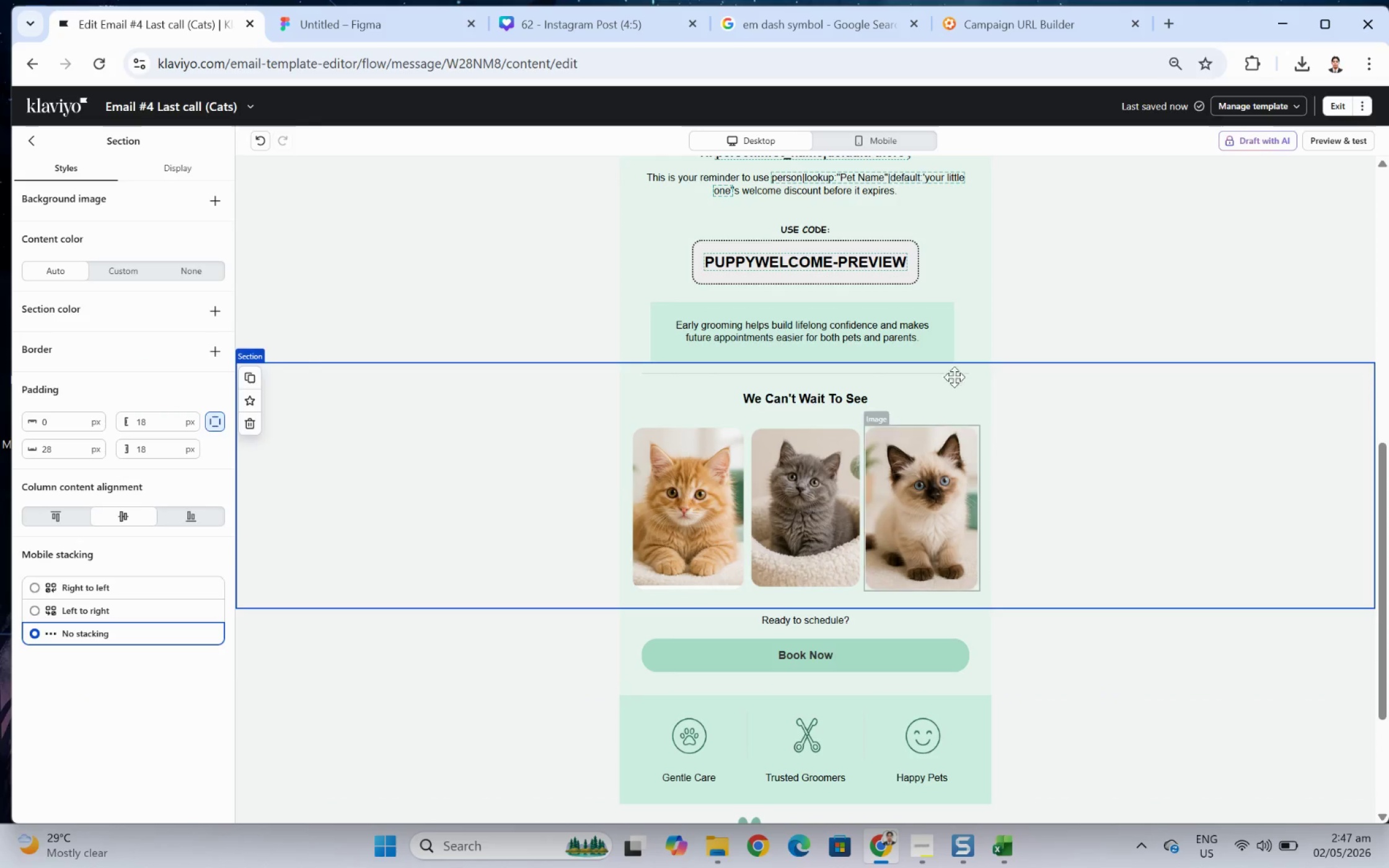 
left_click([901, 139])
 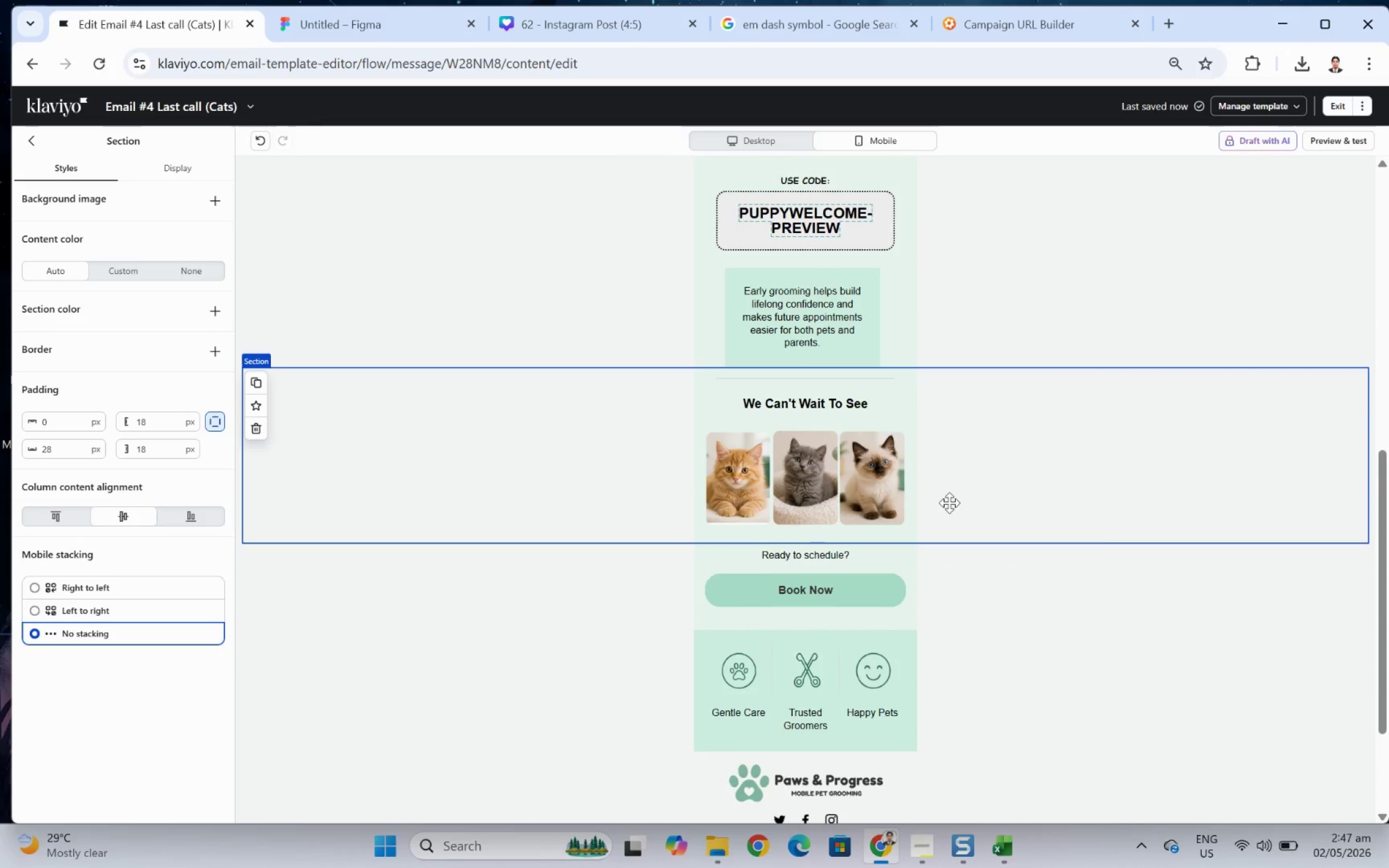 
scroll: coordinate [959, 501], scroll_direction: down, amount: 2.0
 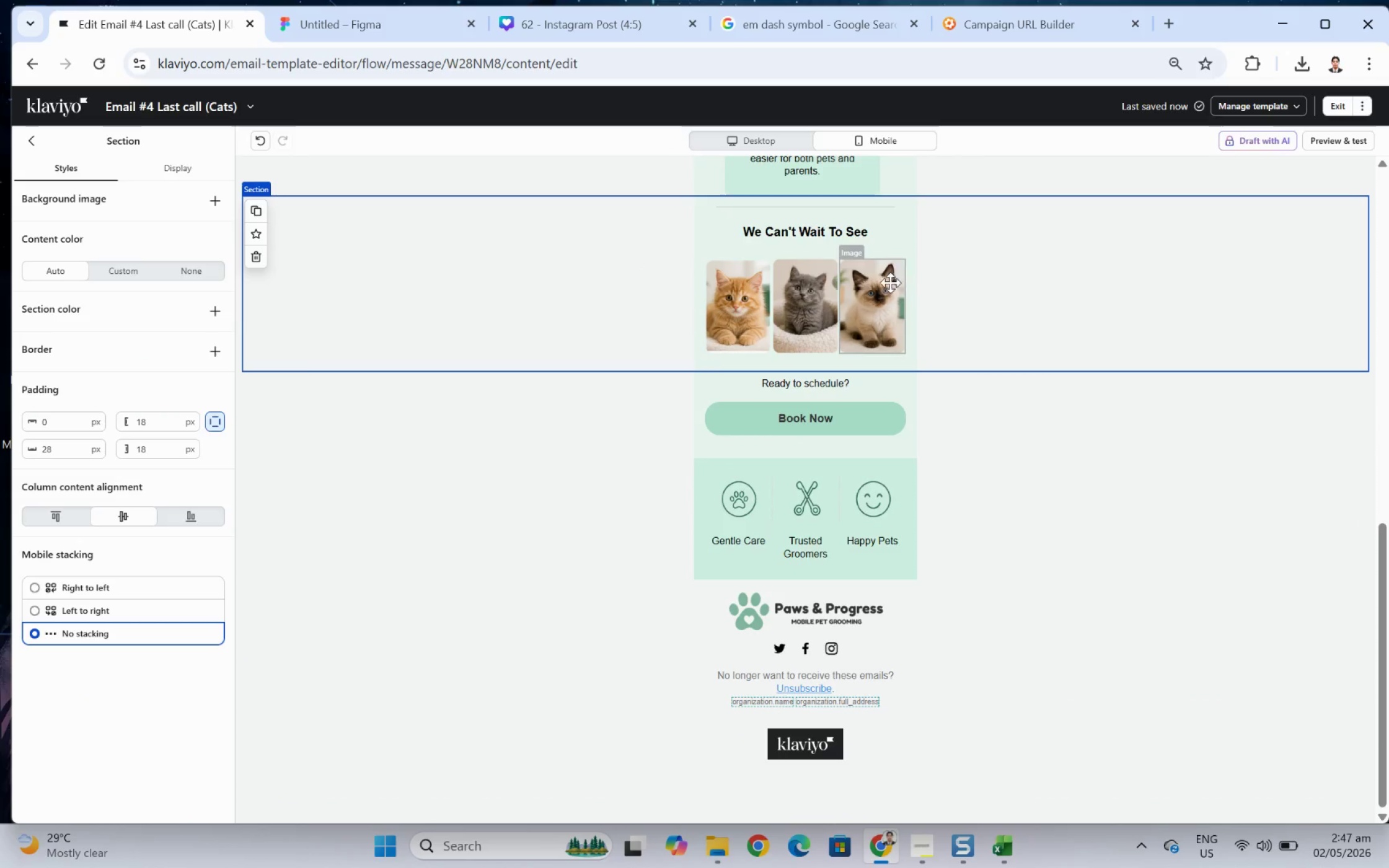 
left_click([874, 408])
 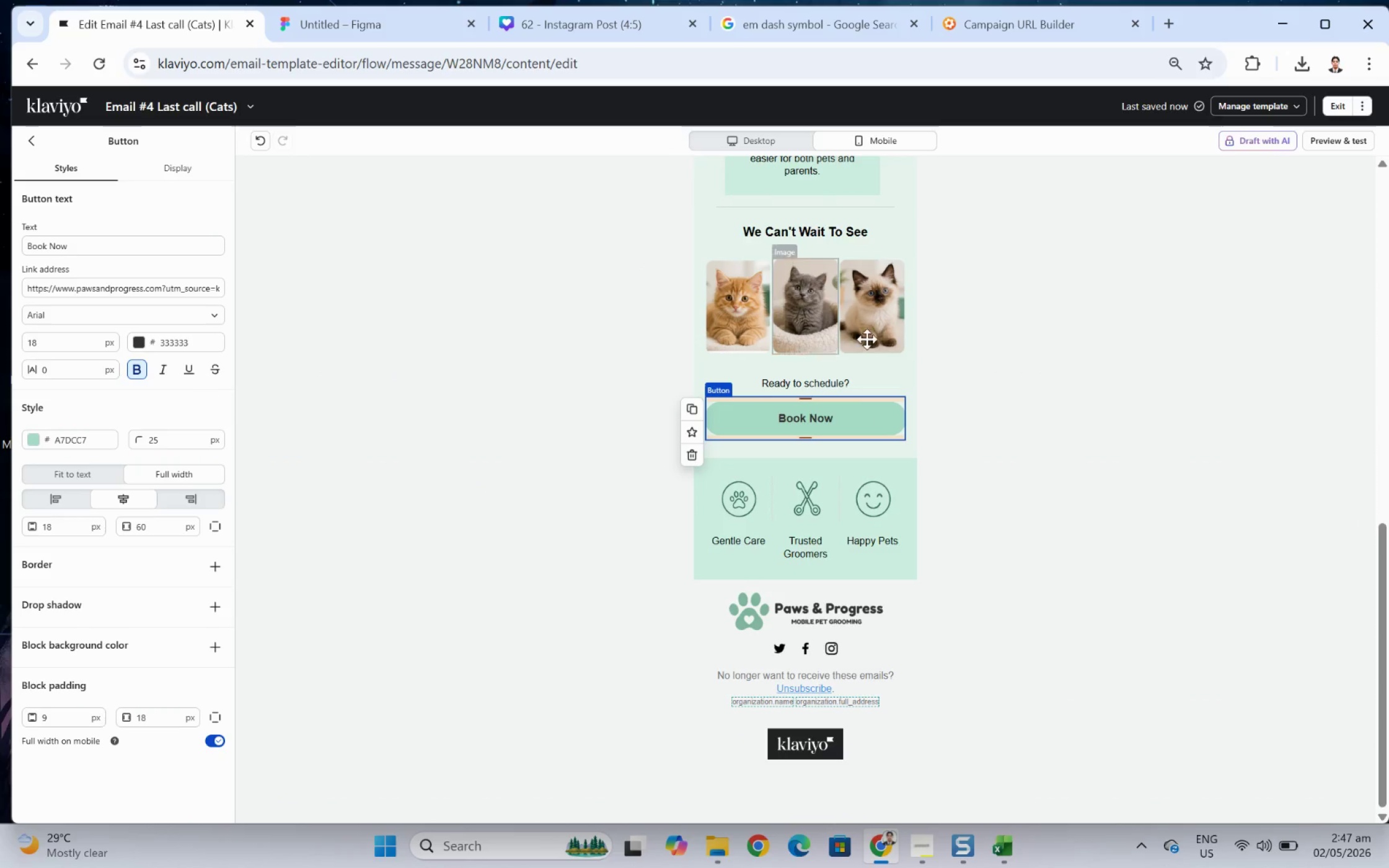 
left_click([746, 323])
 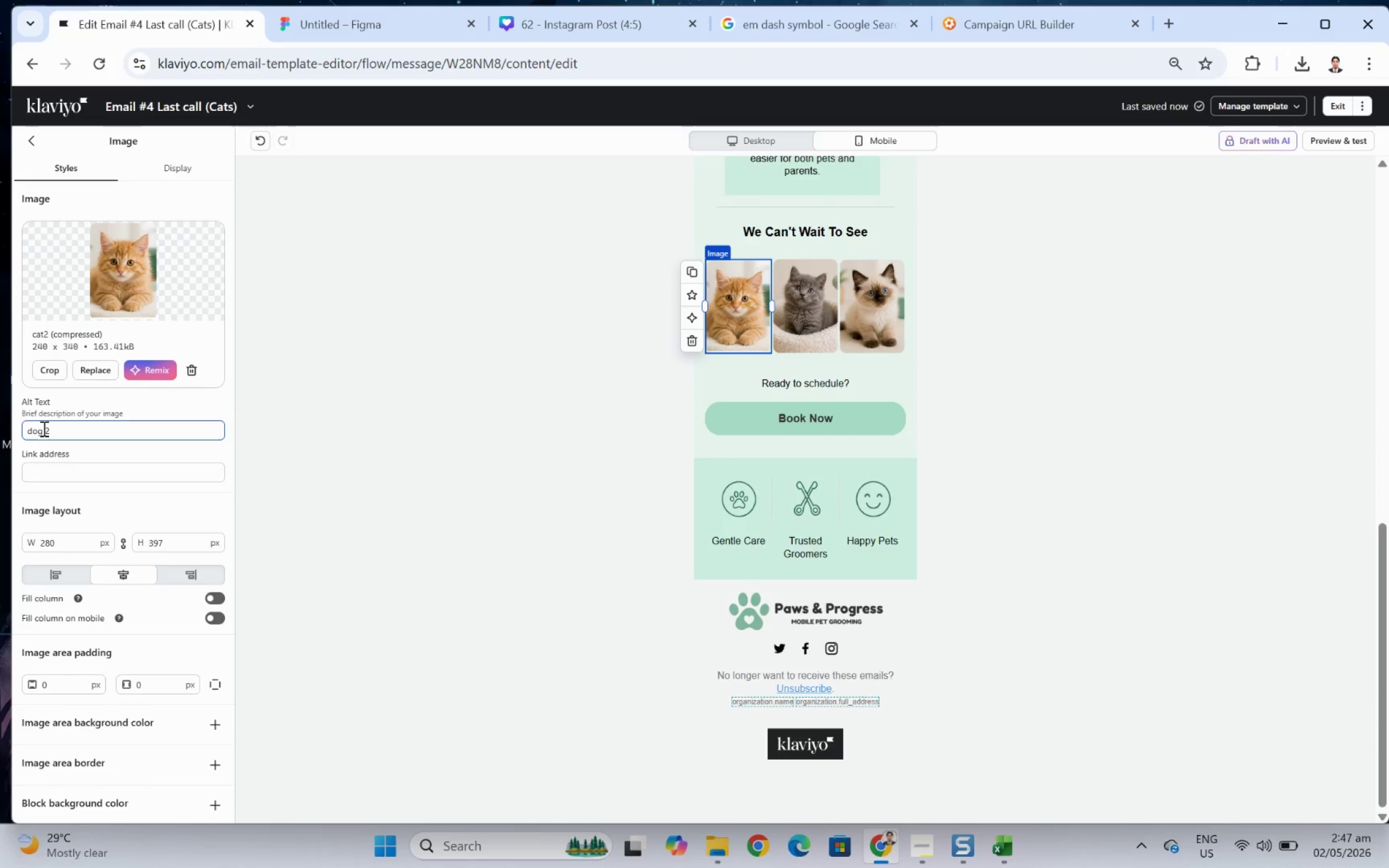 
left_click_drag(start_coordinate=[63, 428], to_coordinate=[0, 431])
 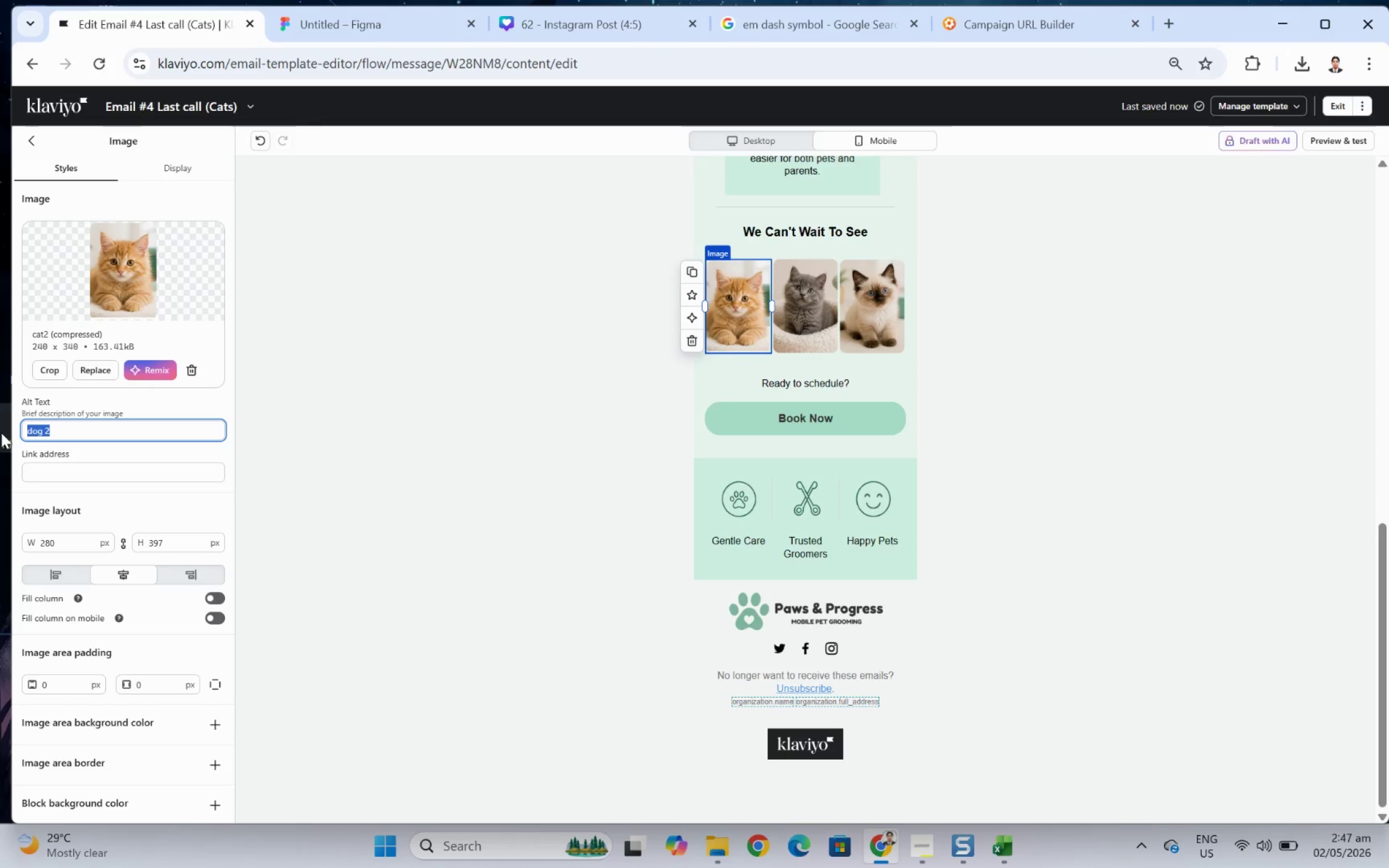 
type(act )
 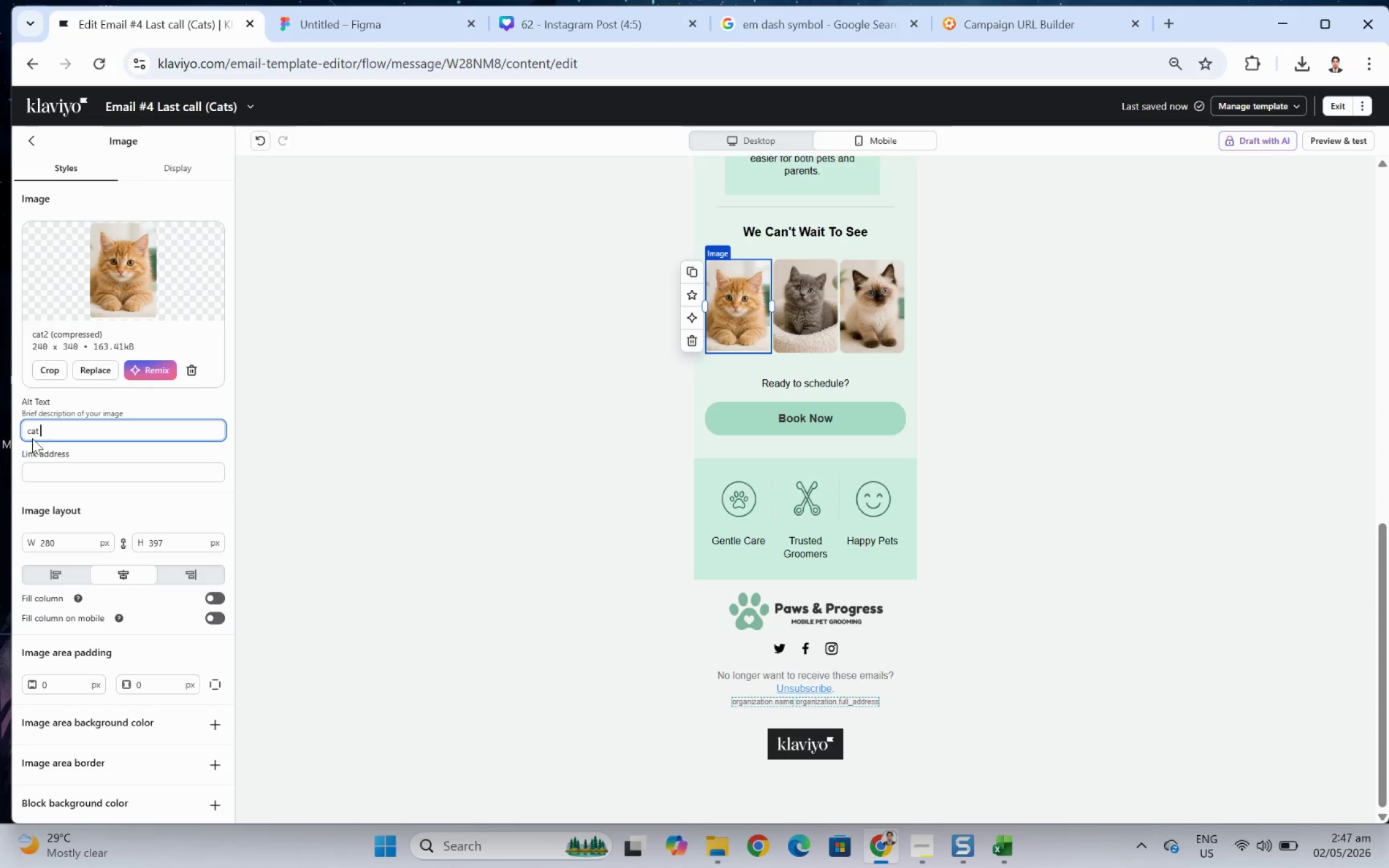 
key(1)
 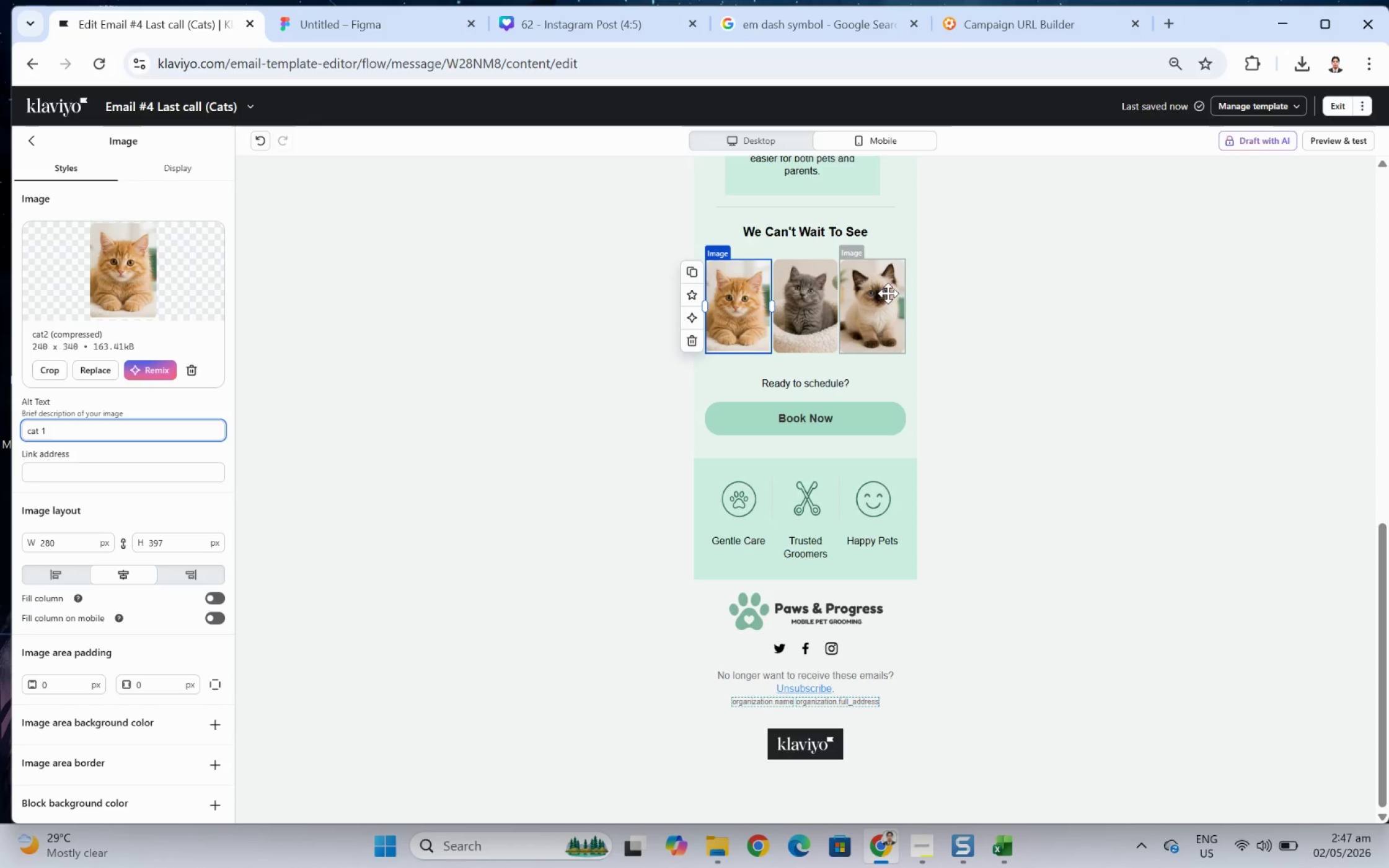 
left_click([808, 304])
 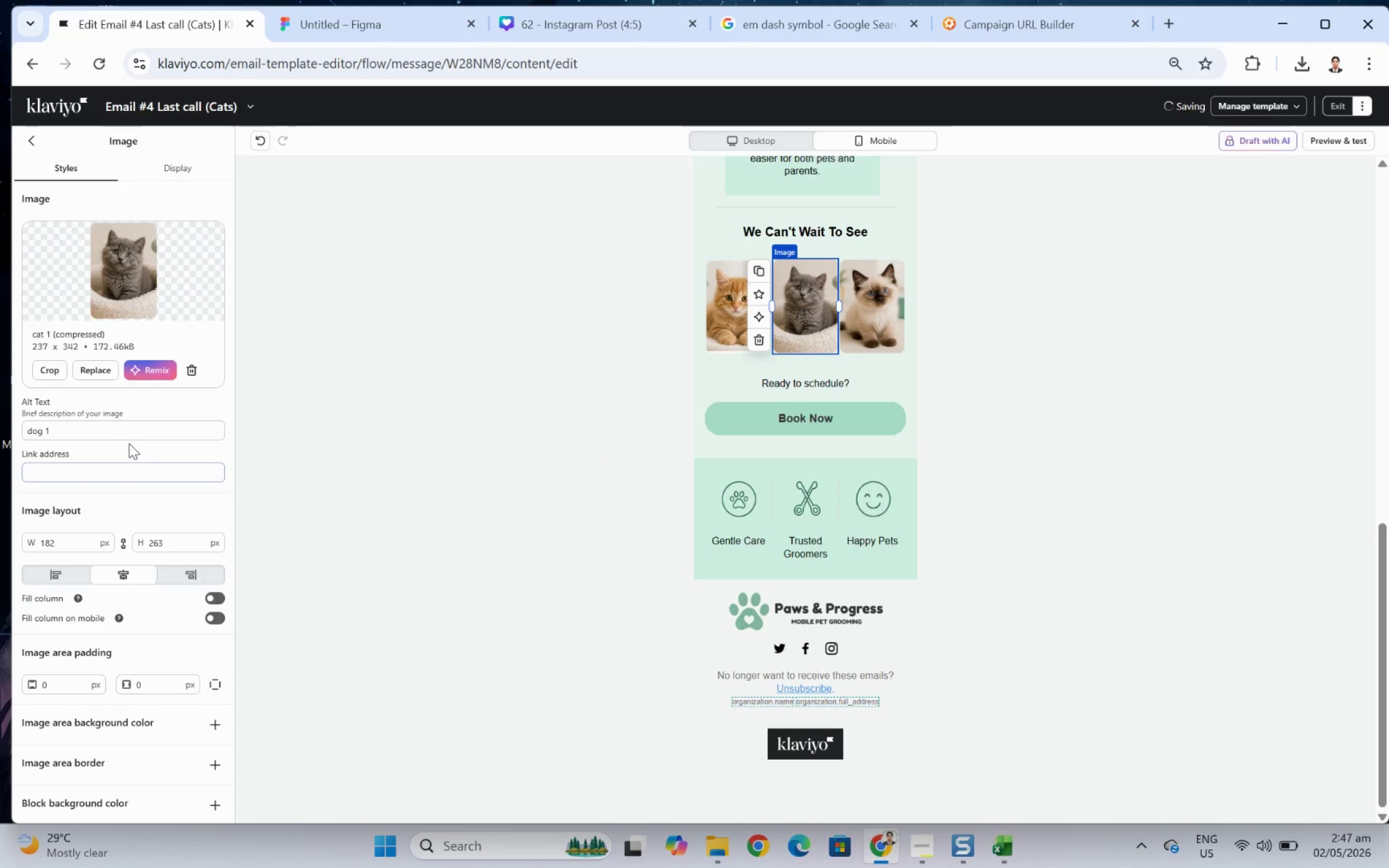 
left_click_drag(start_coordinate=[128, 430], to_coordinate=[0, 426])
 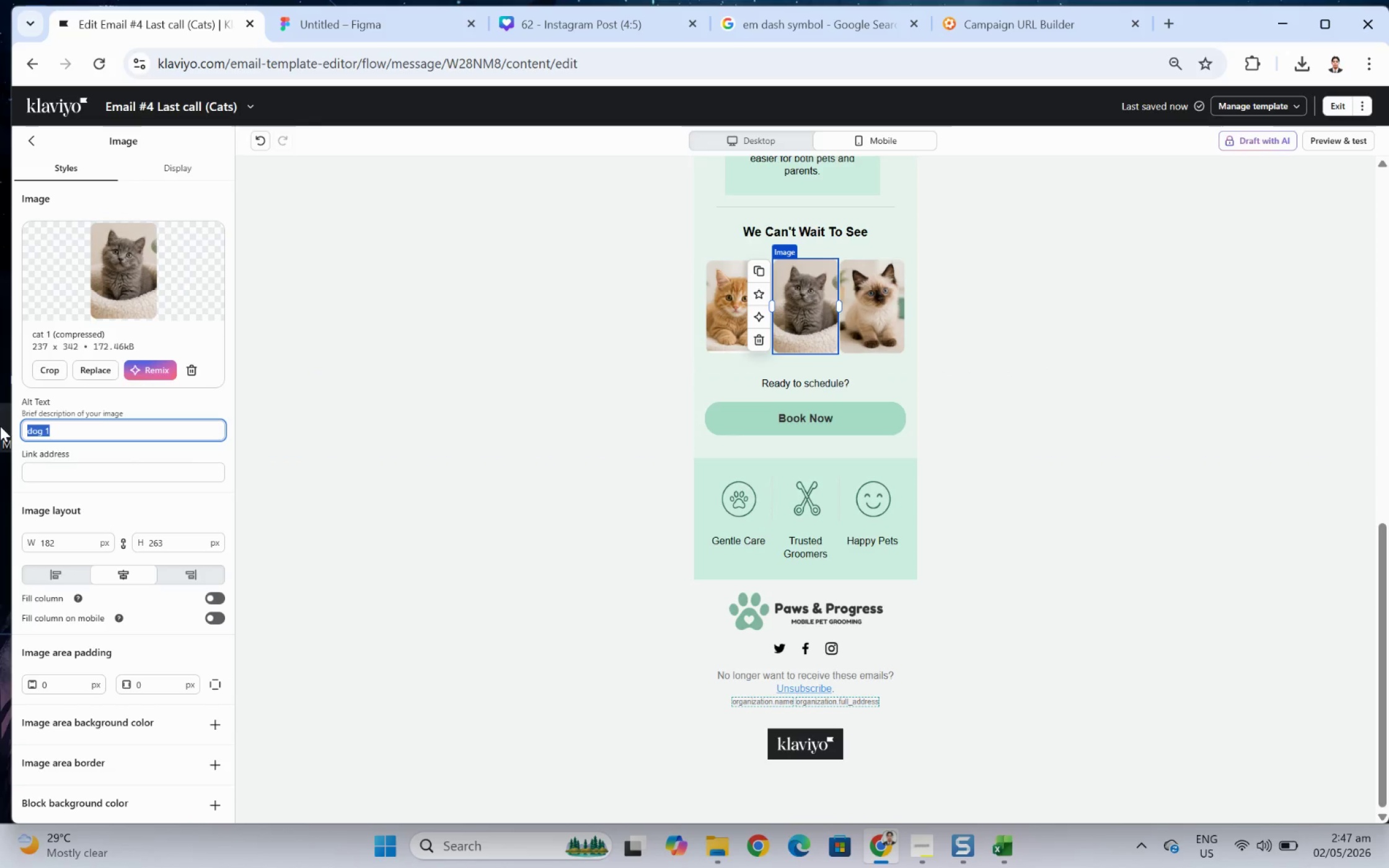 
type(va)
key(Backspace)
key(Backspace)
type(ca)
 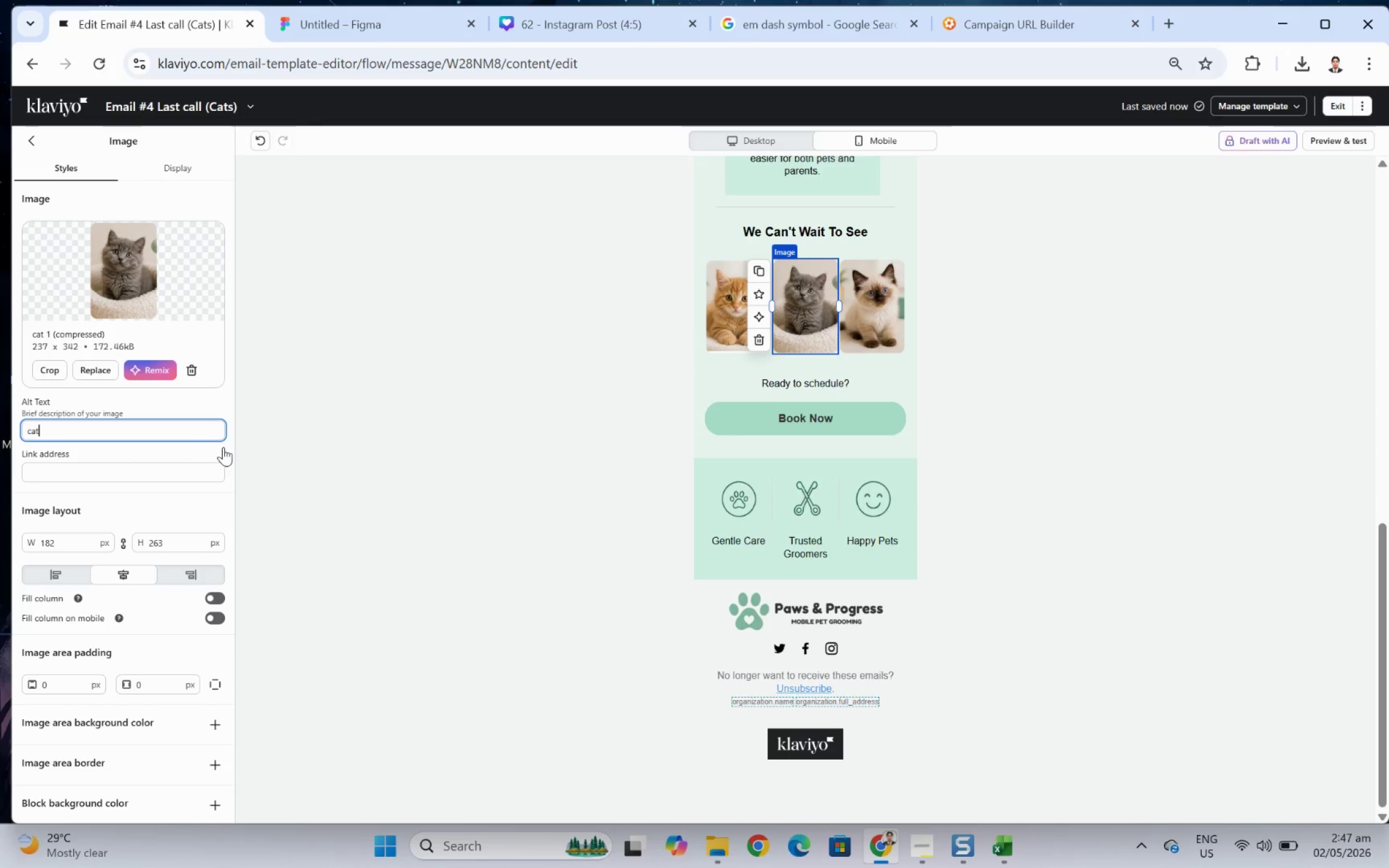 
key(T)
 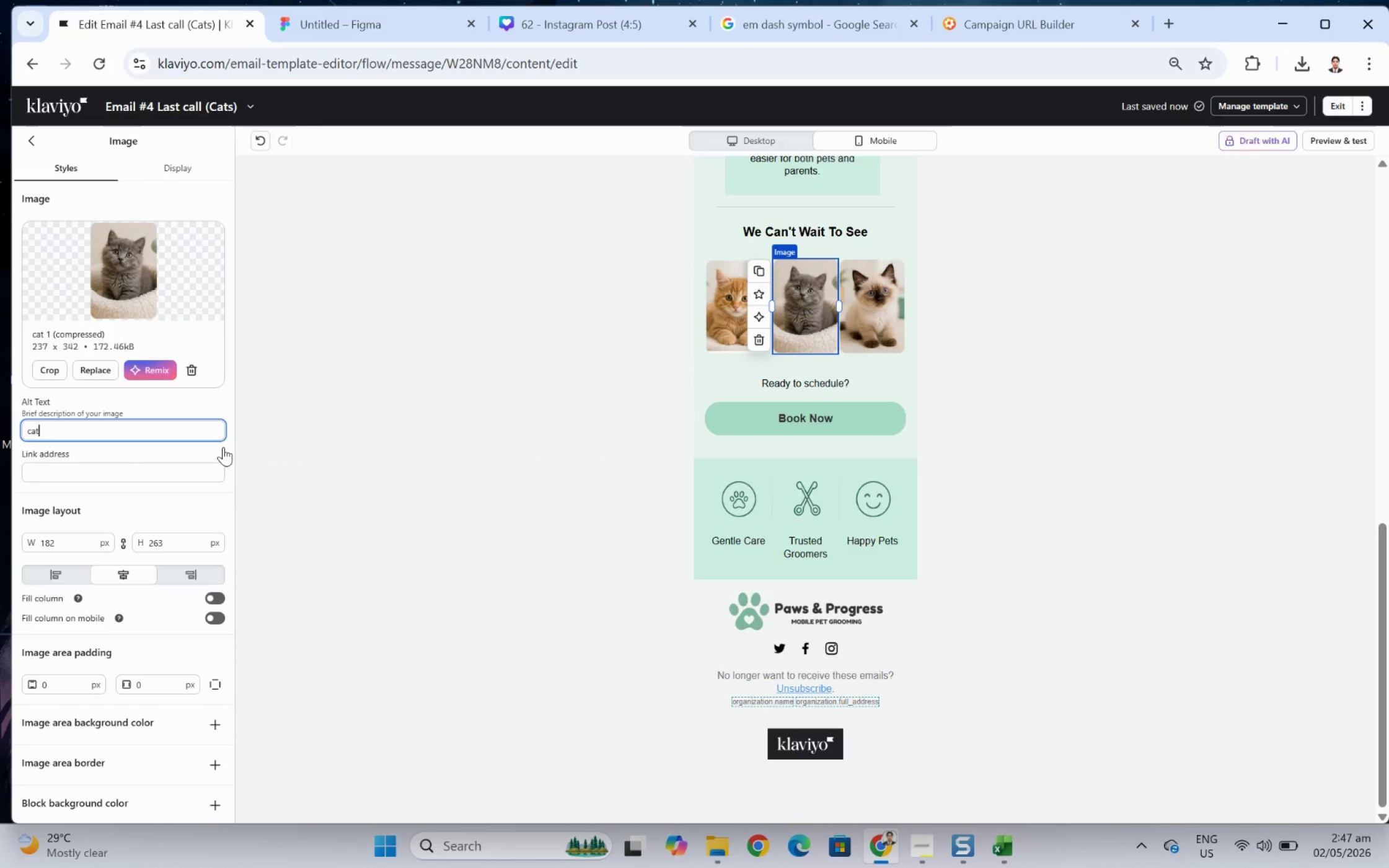 
key(Space)
 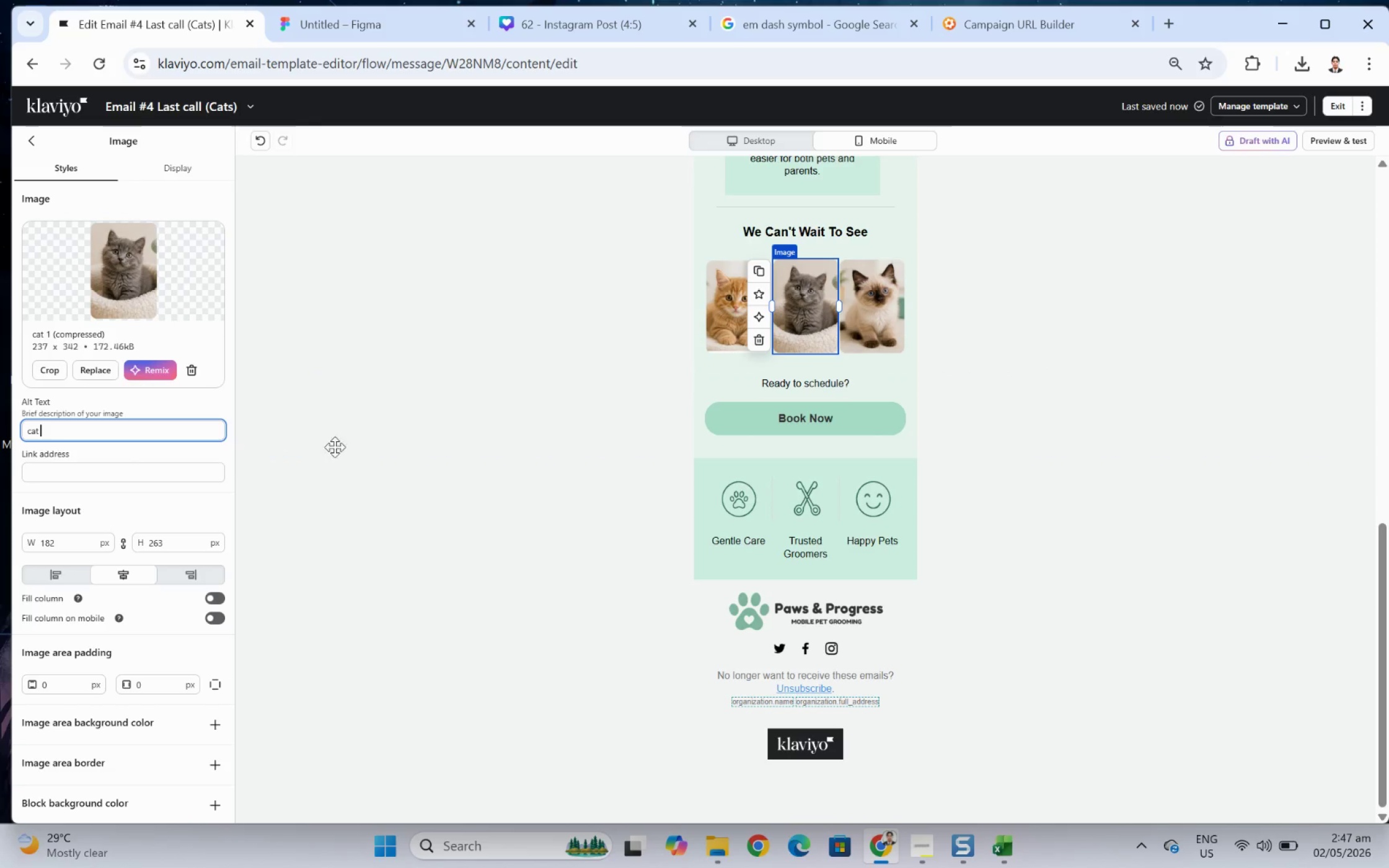 
key(2)
 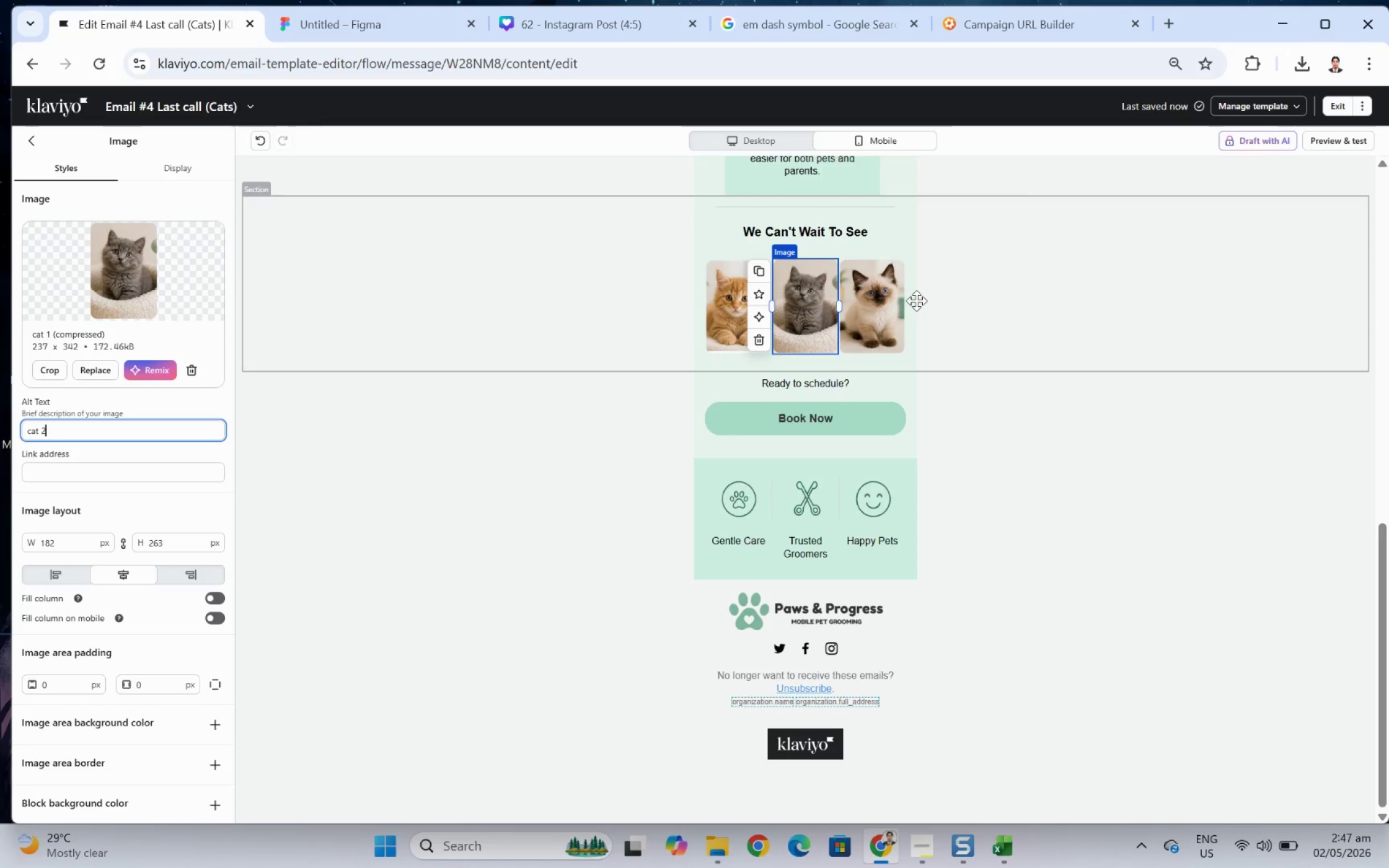 
left_click([861, 307])
 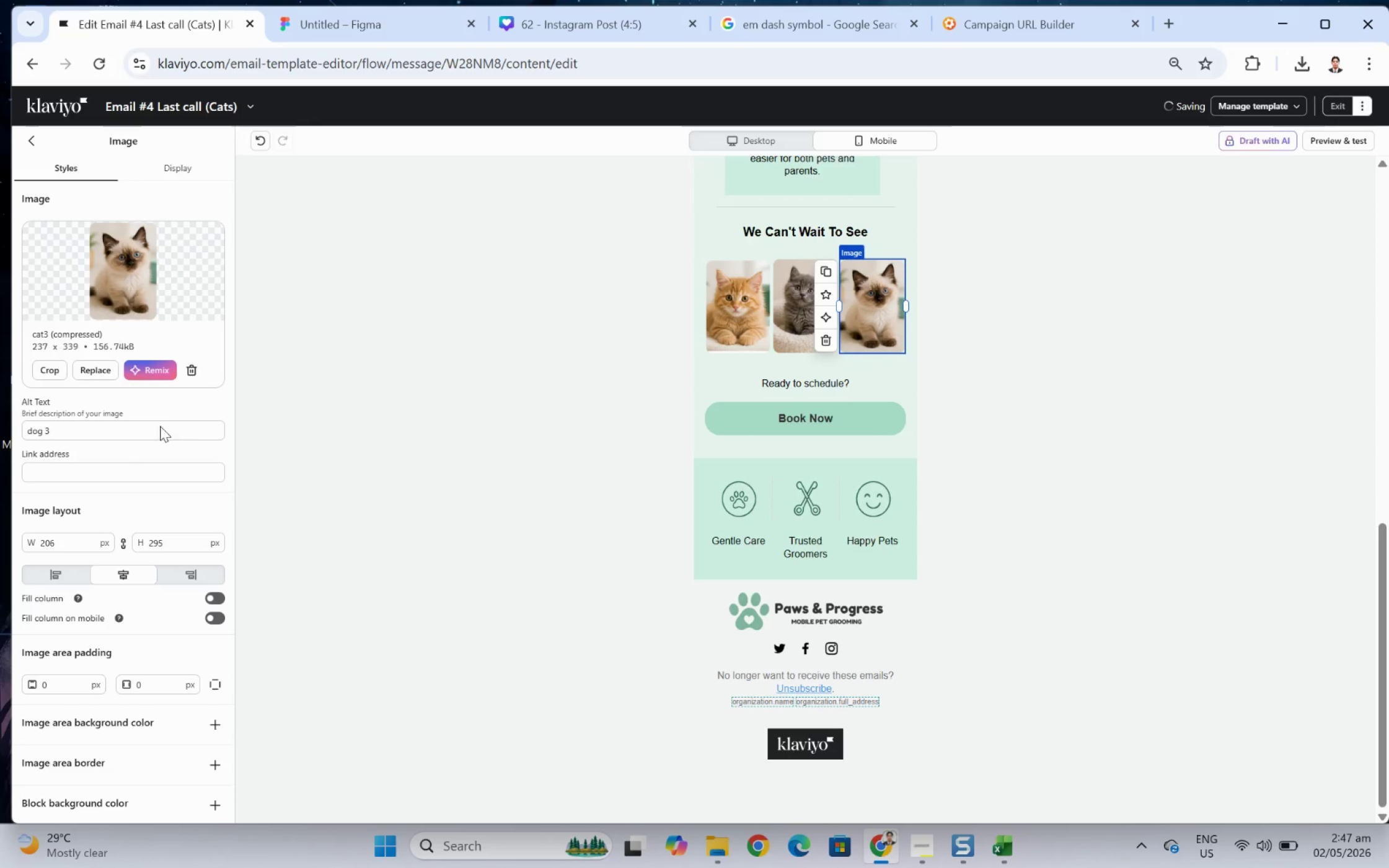 
left_click_drag(start_coordinate=[157, 426], to_coordinate=[9, 432])
 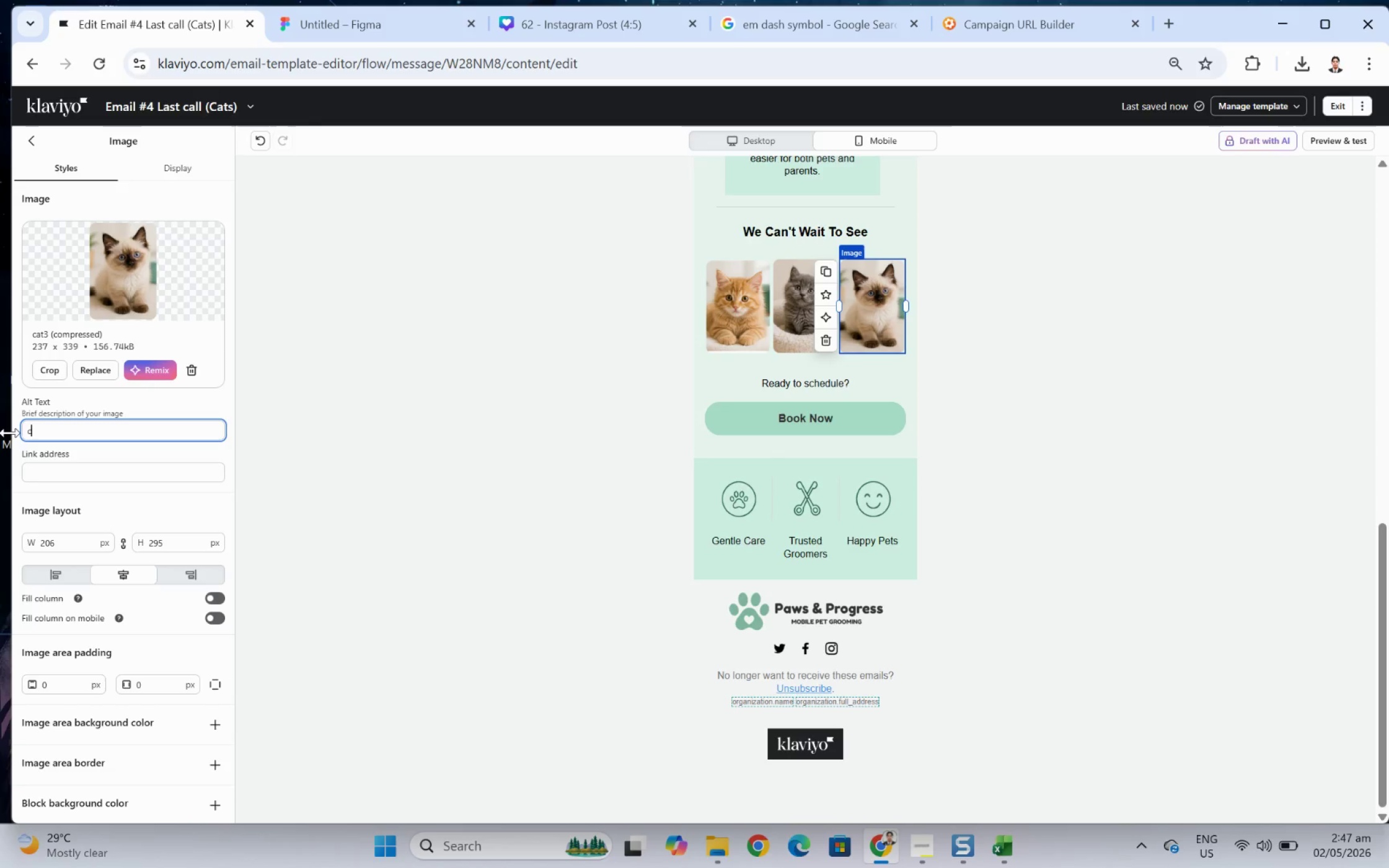 
type(cat )
 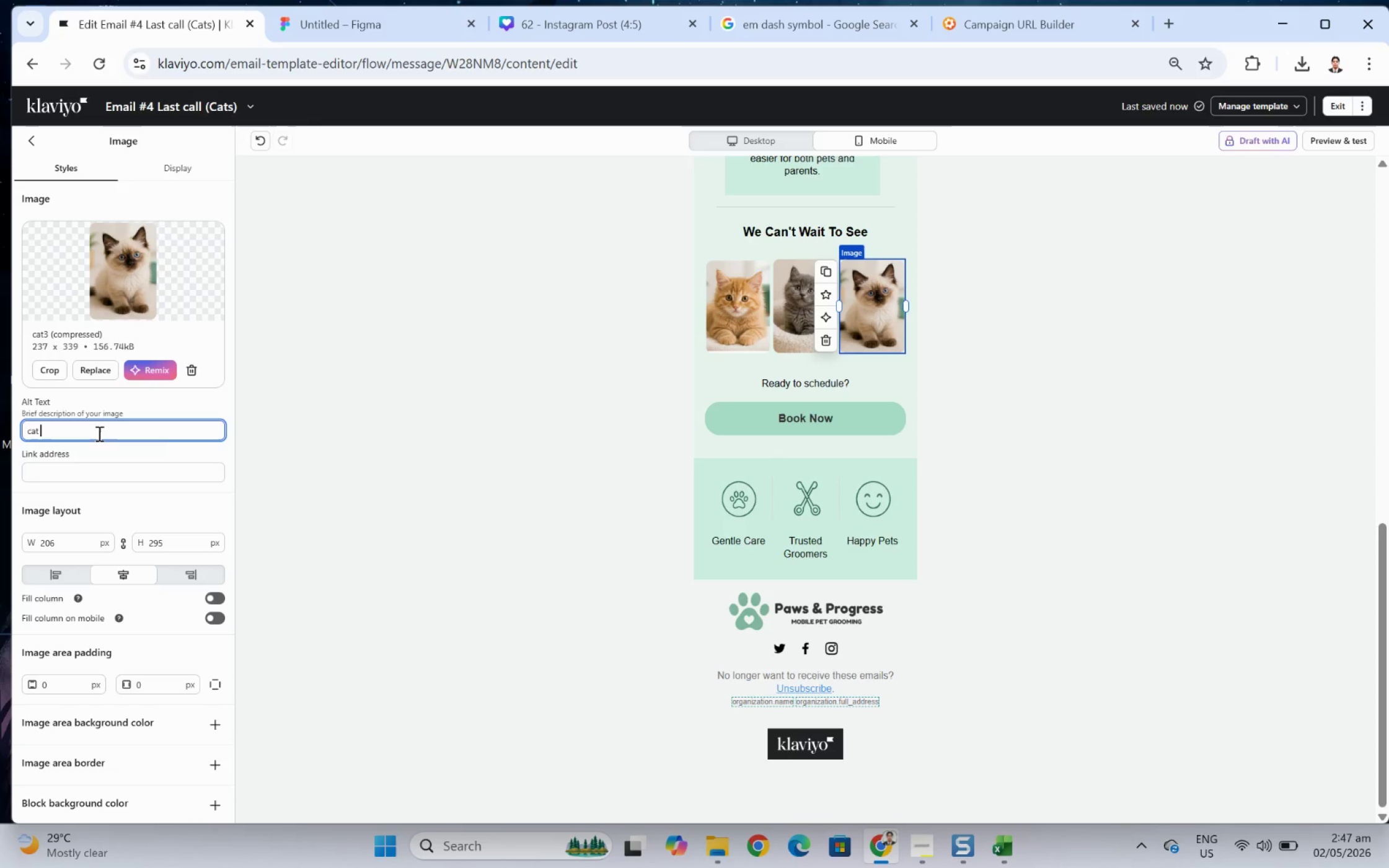 
key(3)
 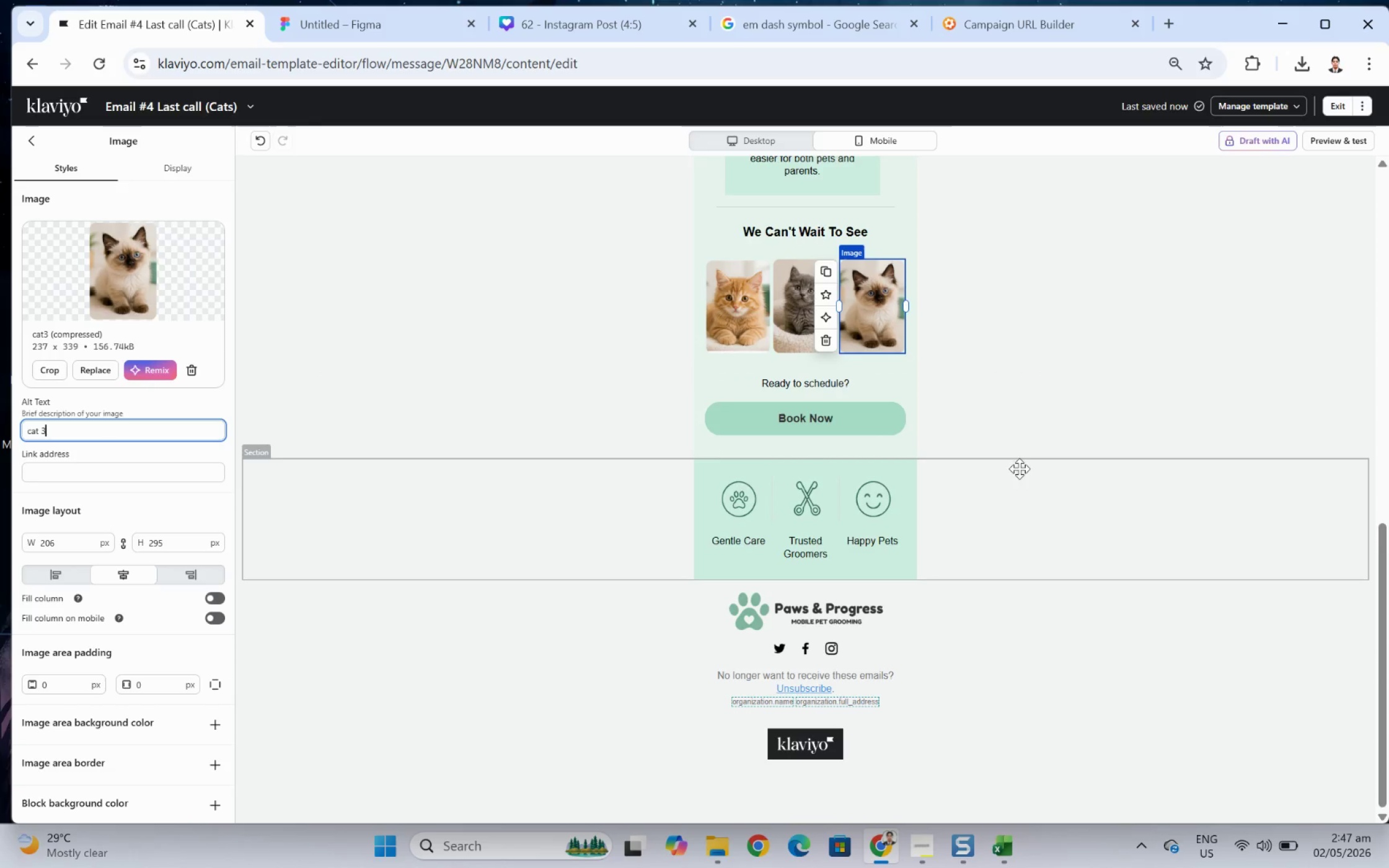 
left_click([1030, 478])
 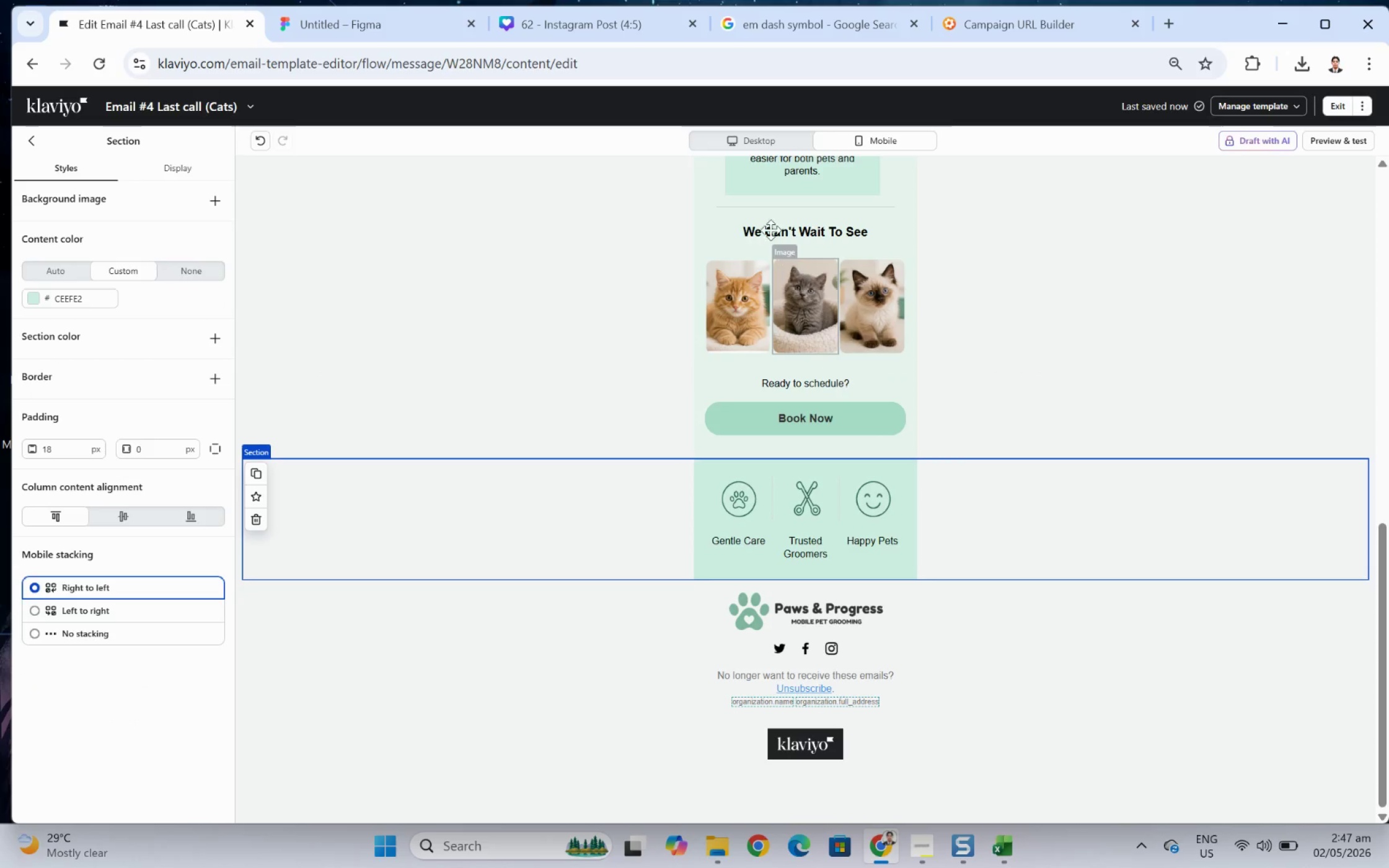 
left_click([772, 146])
 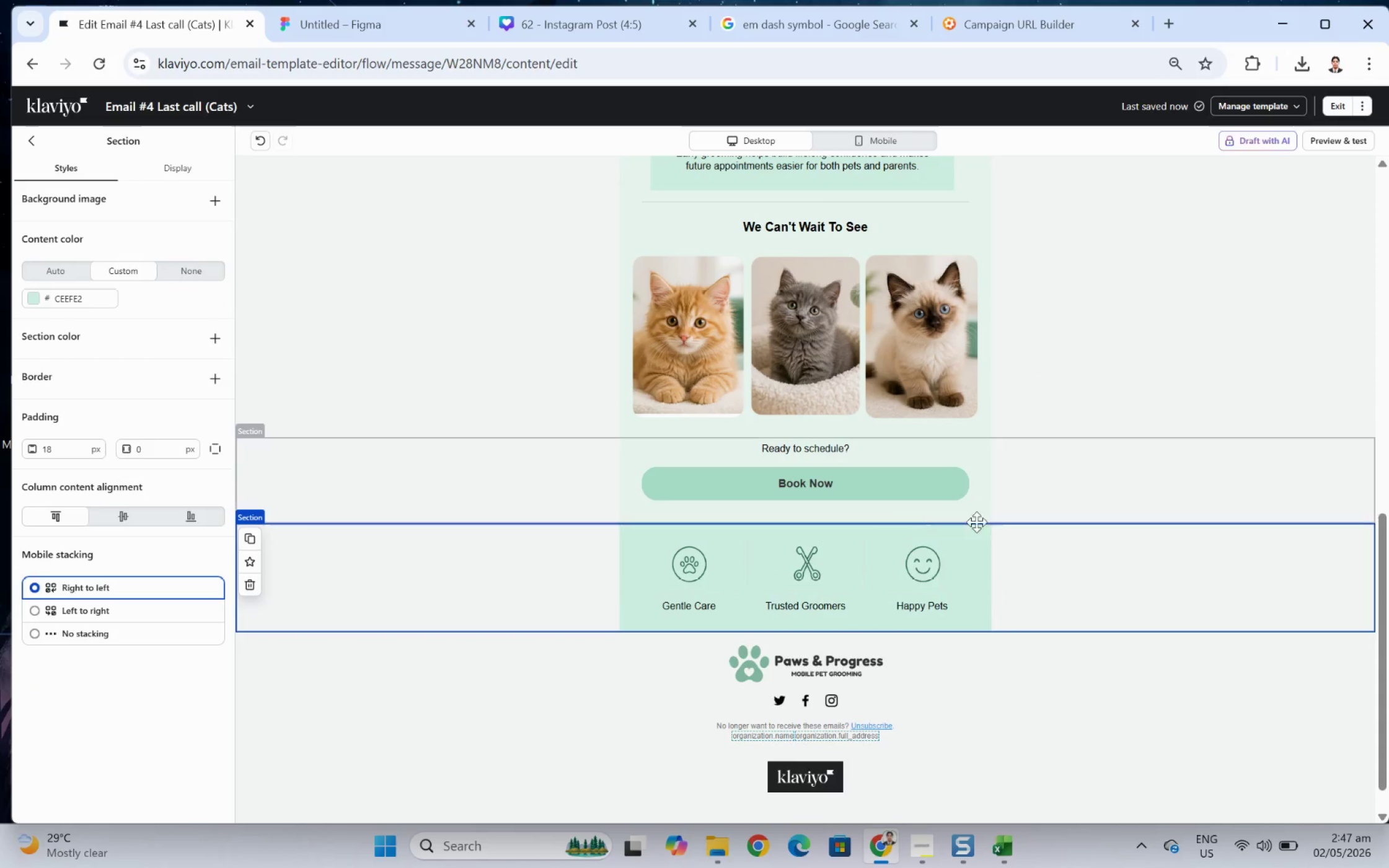 
left_click([868, 492])
 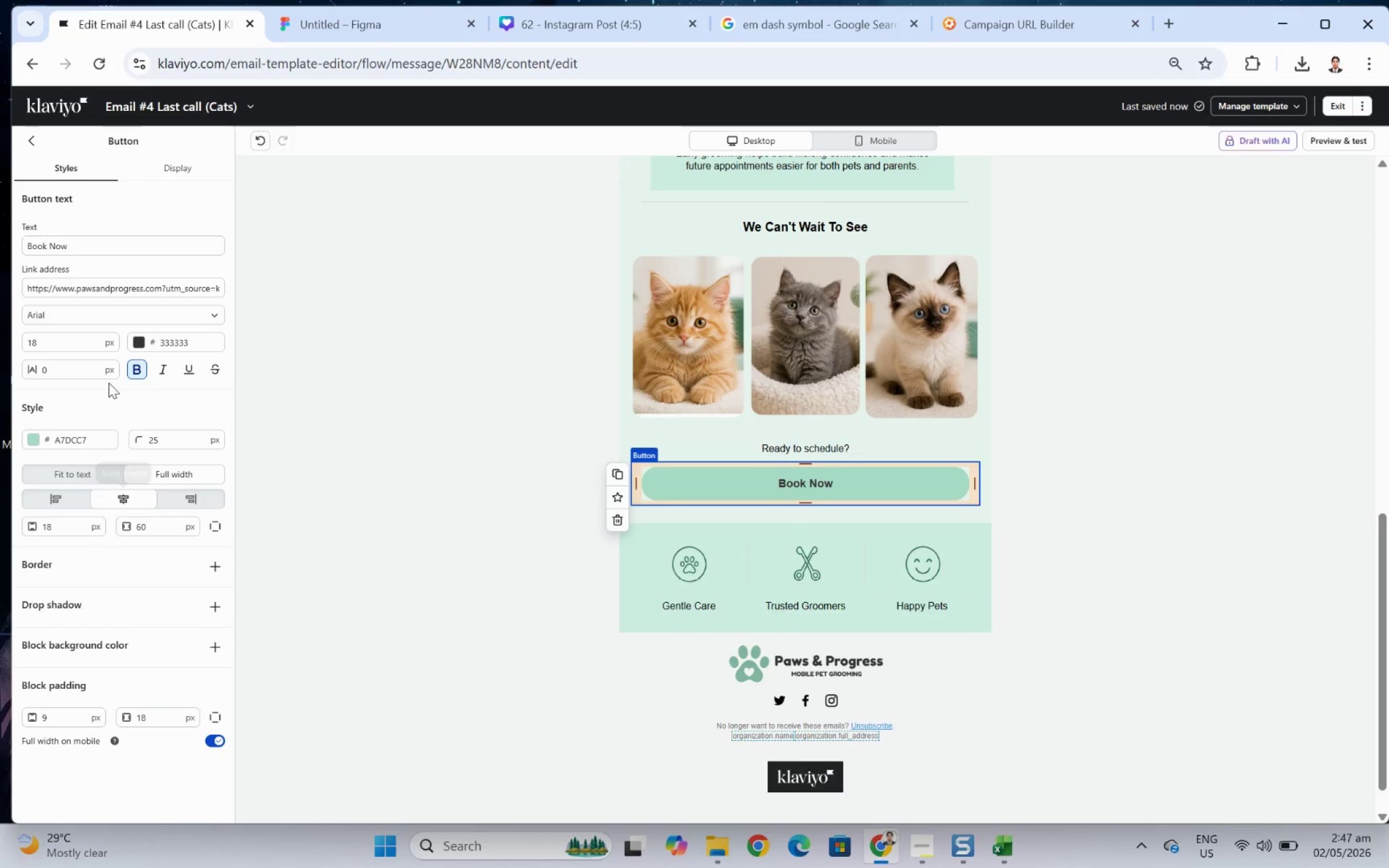 
scroll: coordinate [162, 632], scroll_direction: none, amount: 0.0
 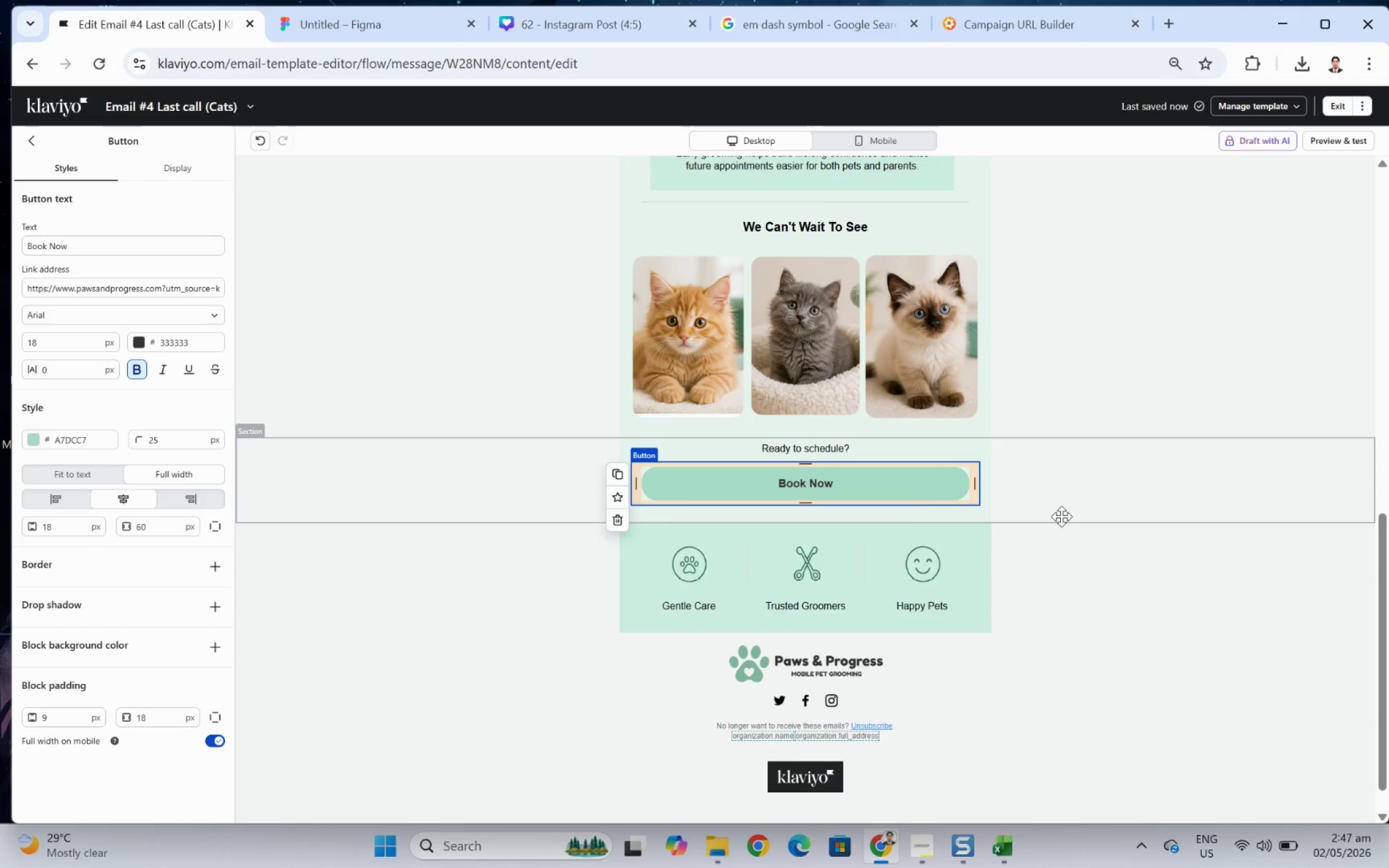 
left_click([902, 504])
 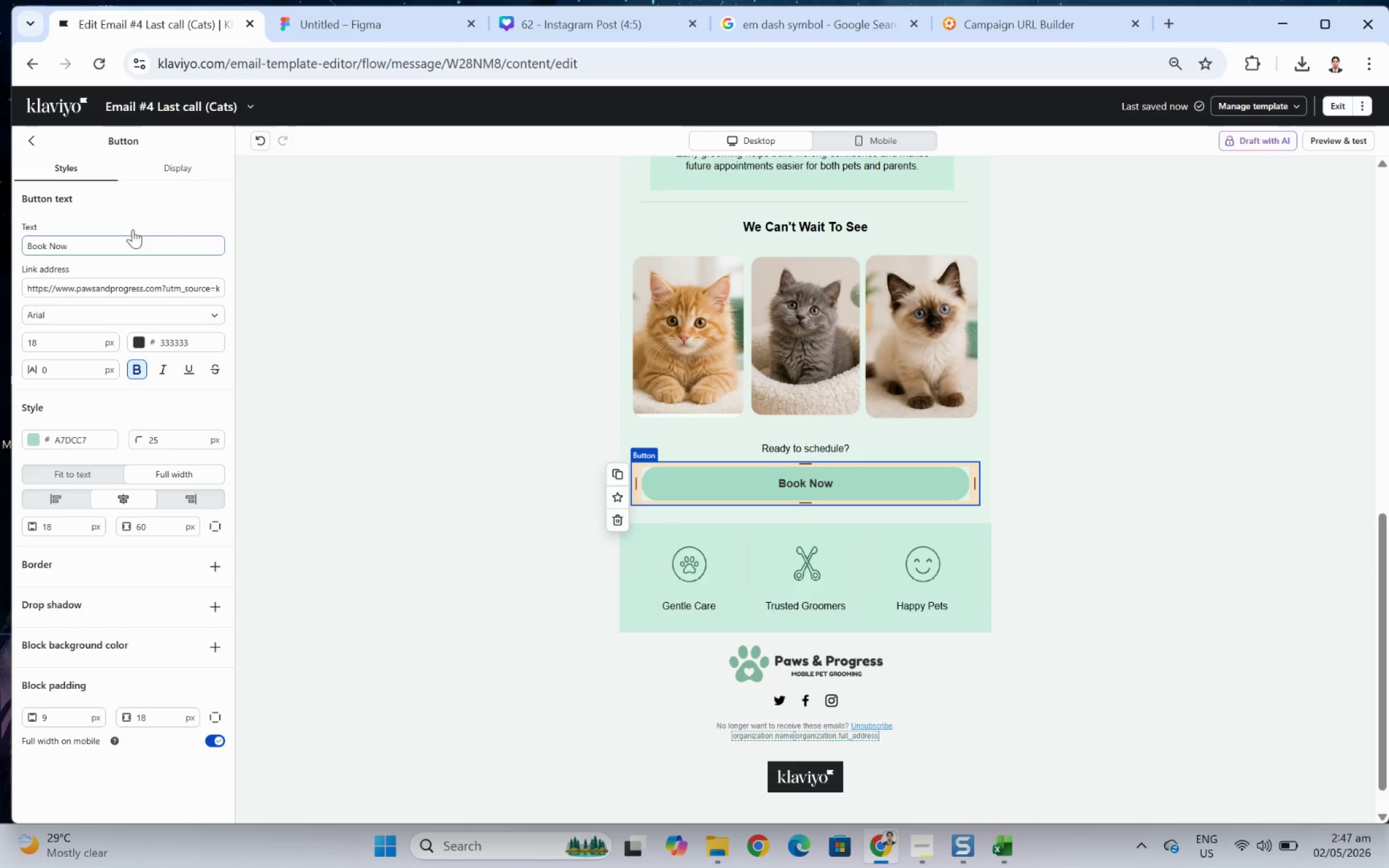 
left_click([183, 173])
 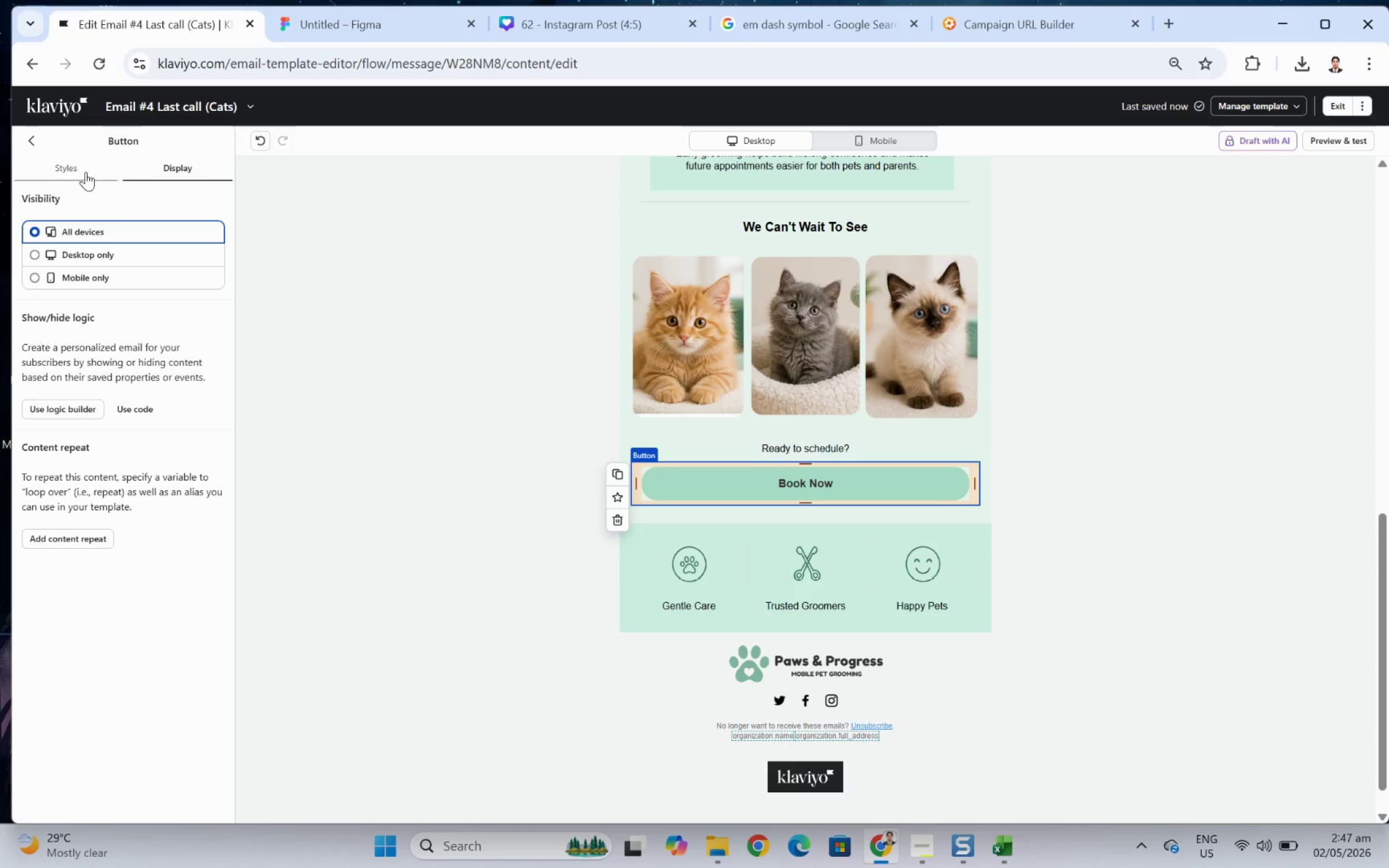 
left_click([86, 168])
 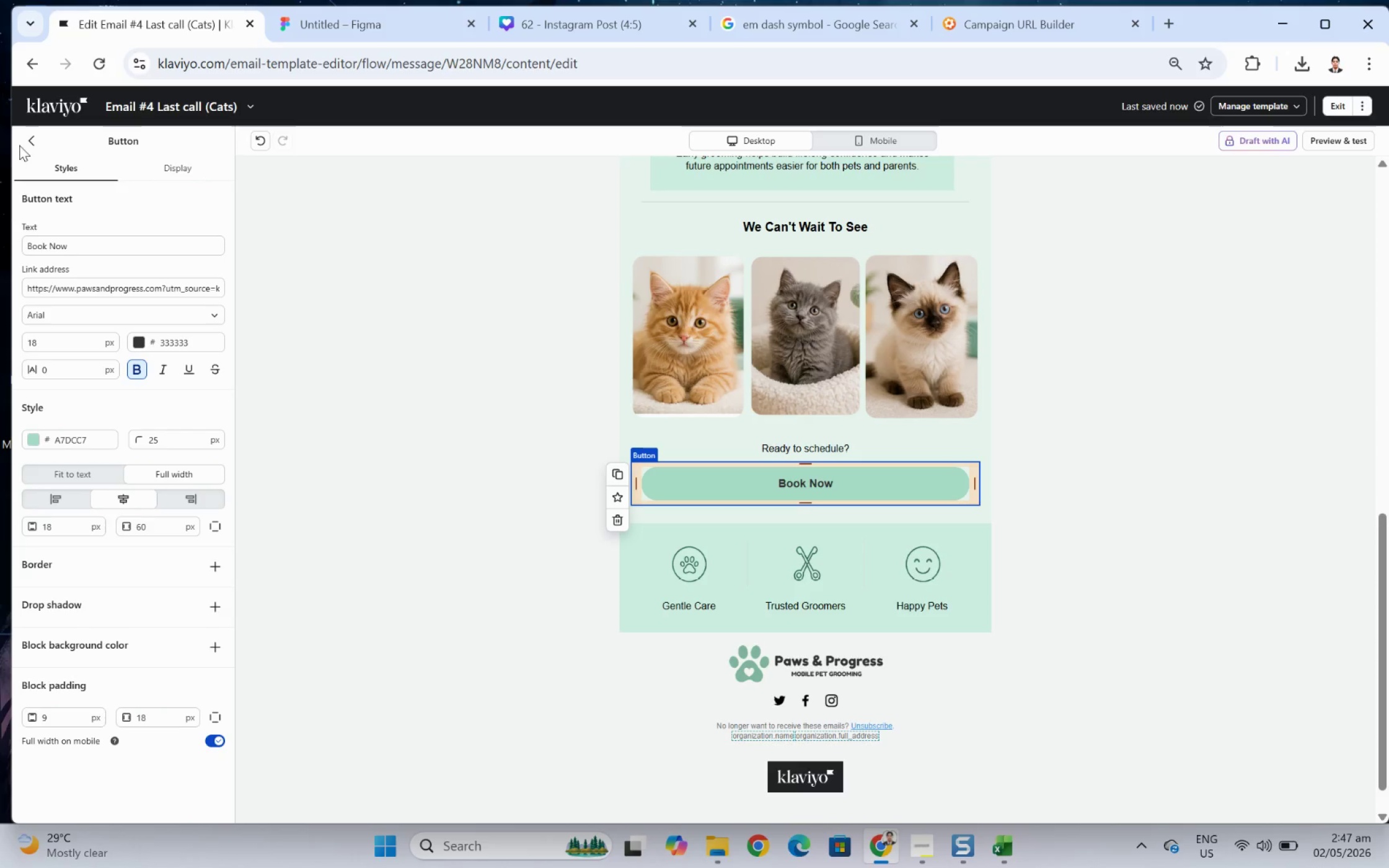 
left_click([29, 136])
 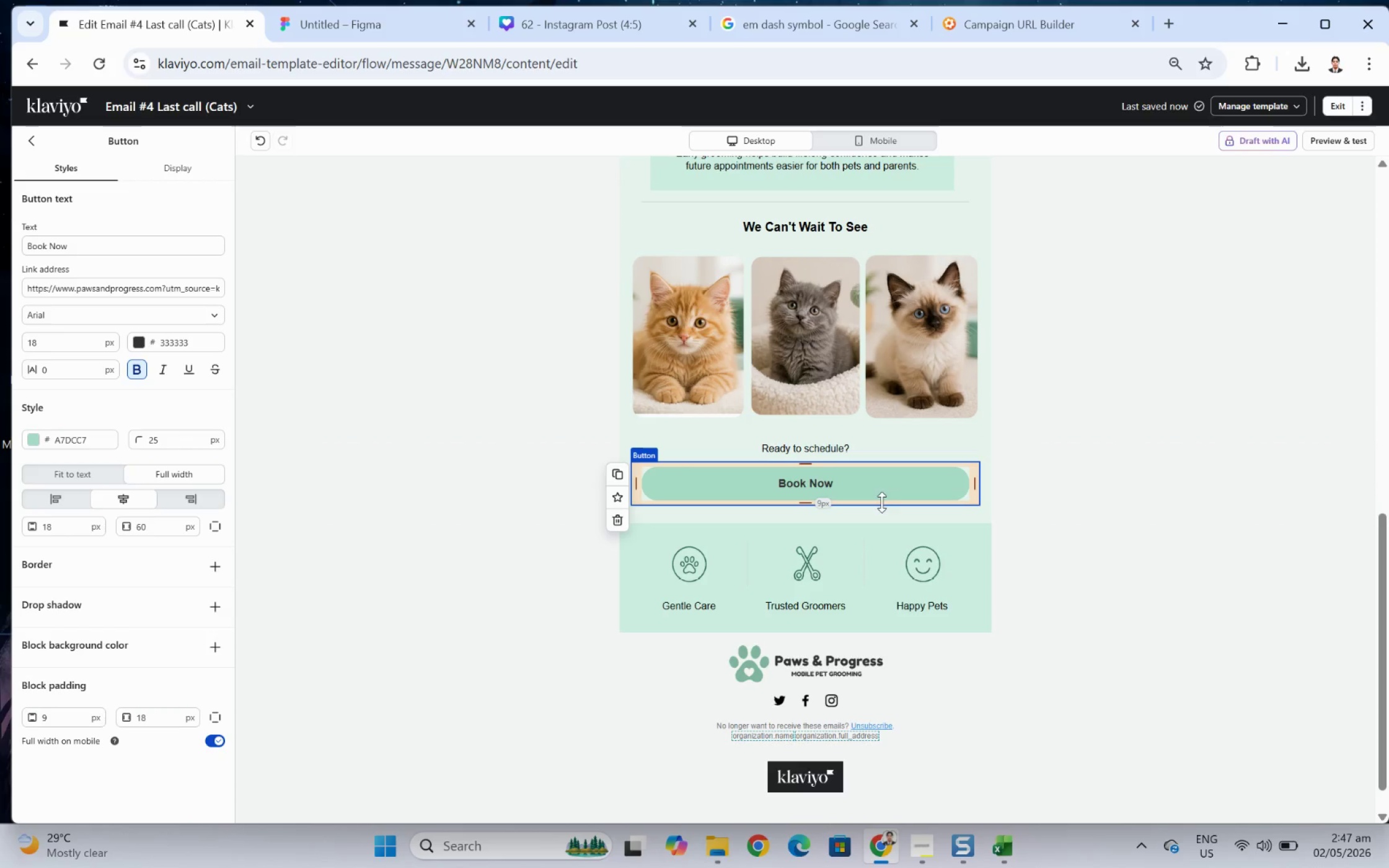 
left_click_drag(start_coordinate=[113, 293], to_coordinate=[289, 289])
 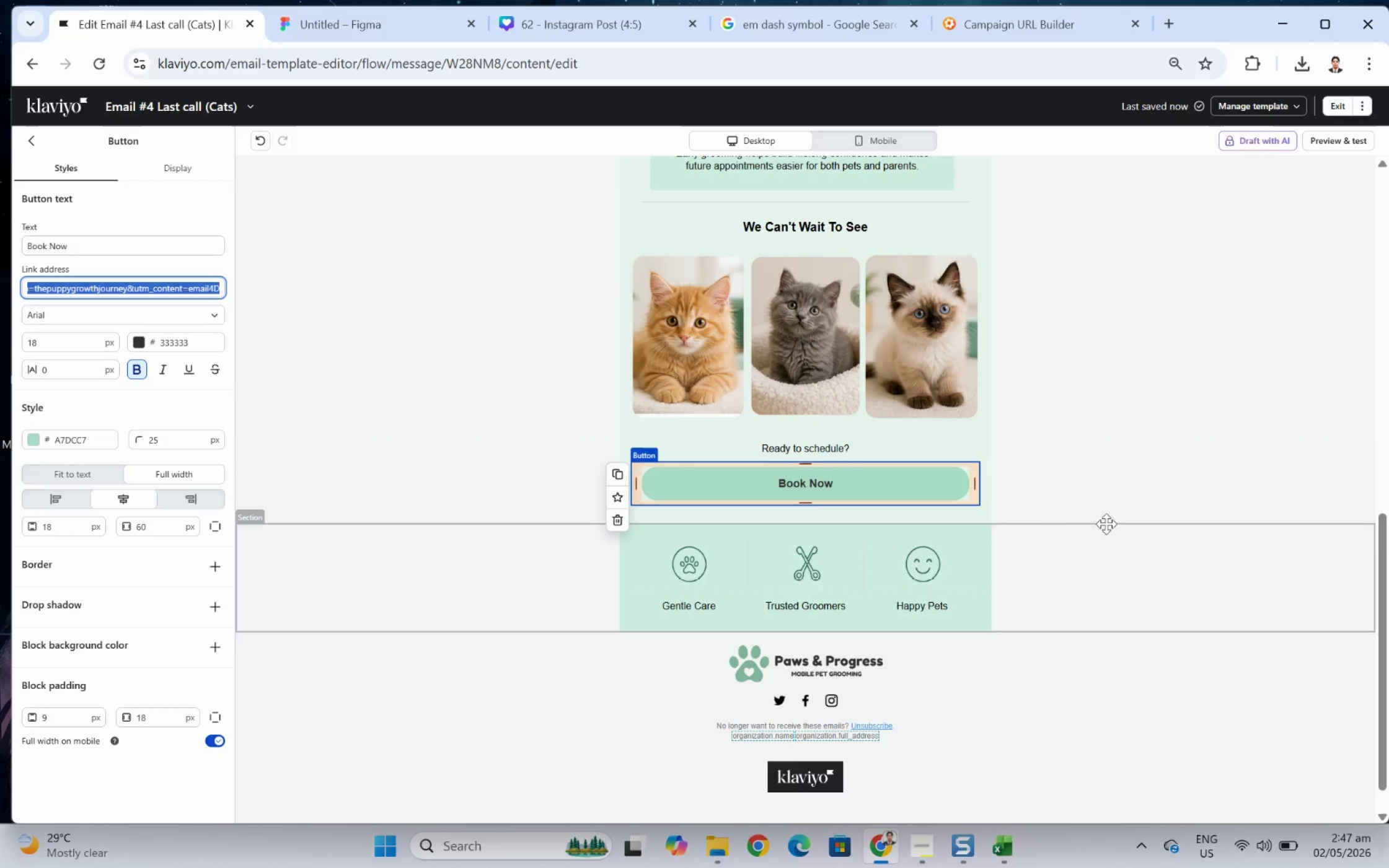 
left_click([1137, 473])
 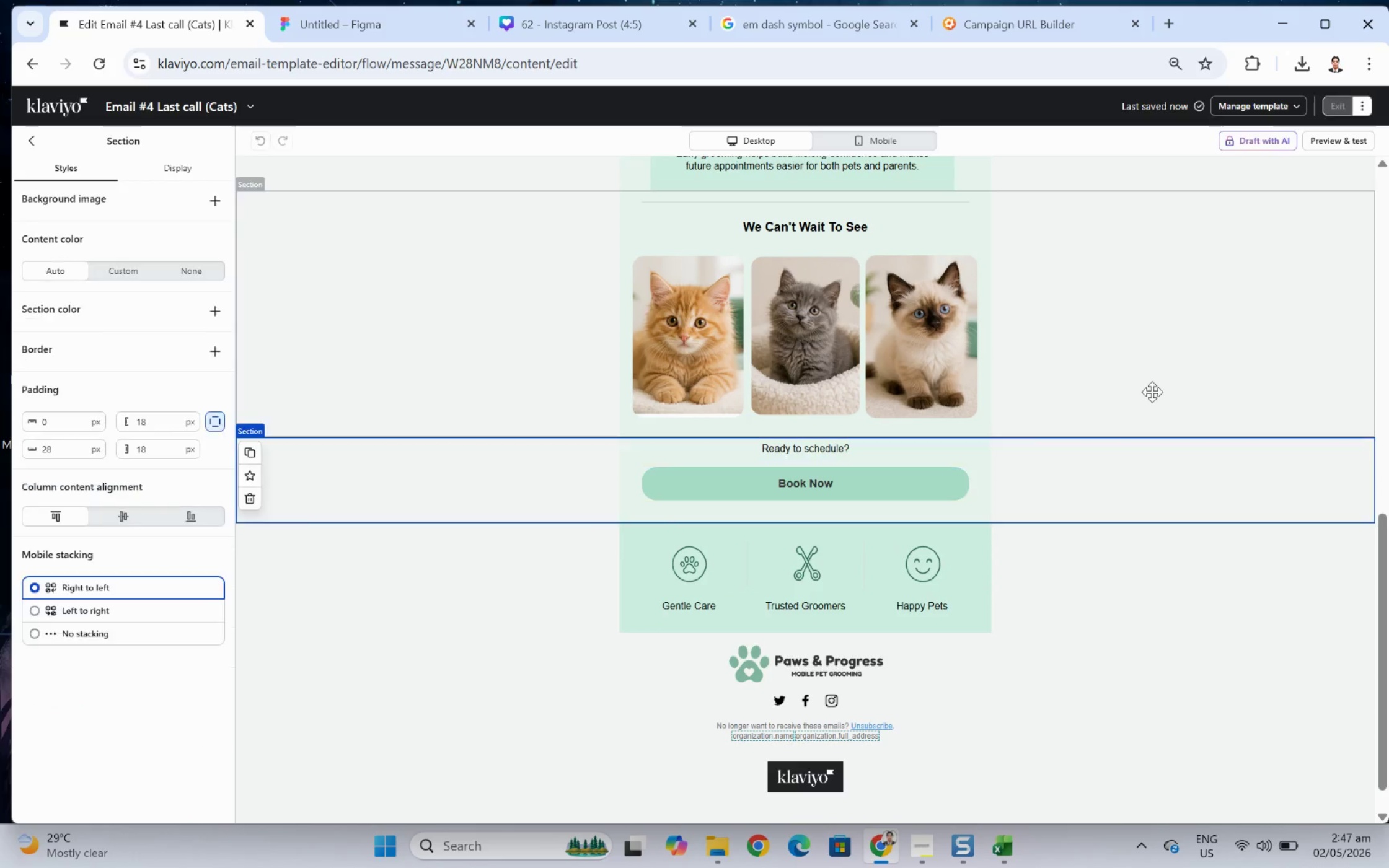 
scroll: coordinate [1137, 391], scroll_direction: up, amount: 6.0
 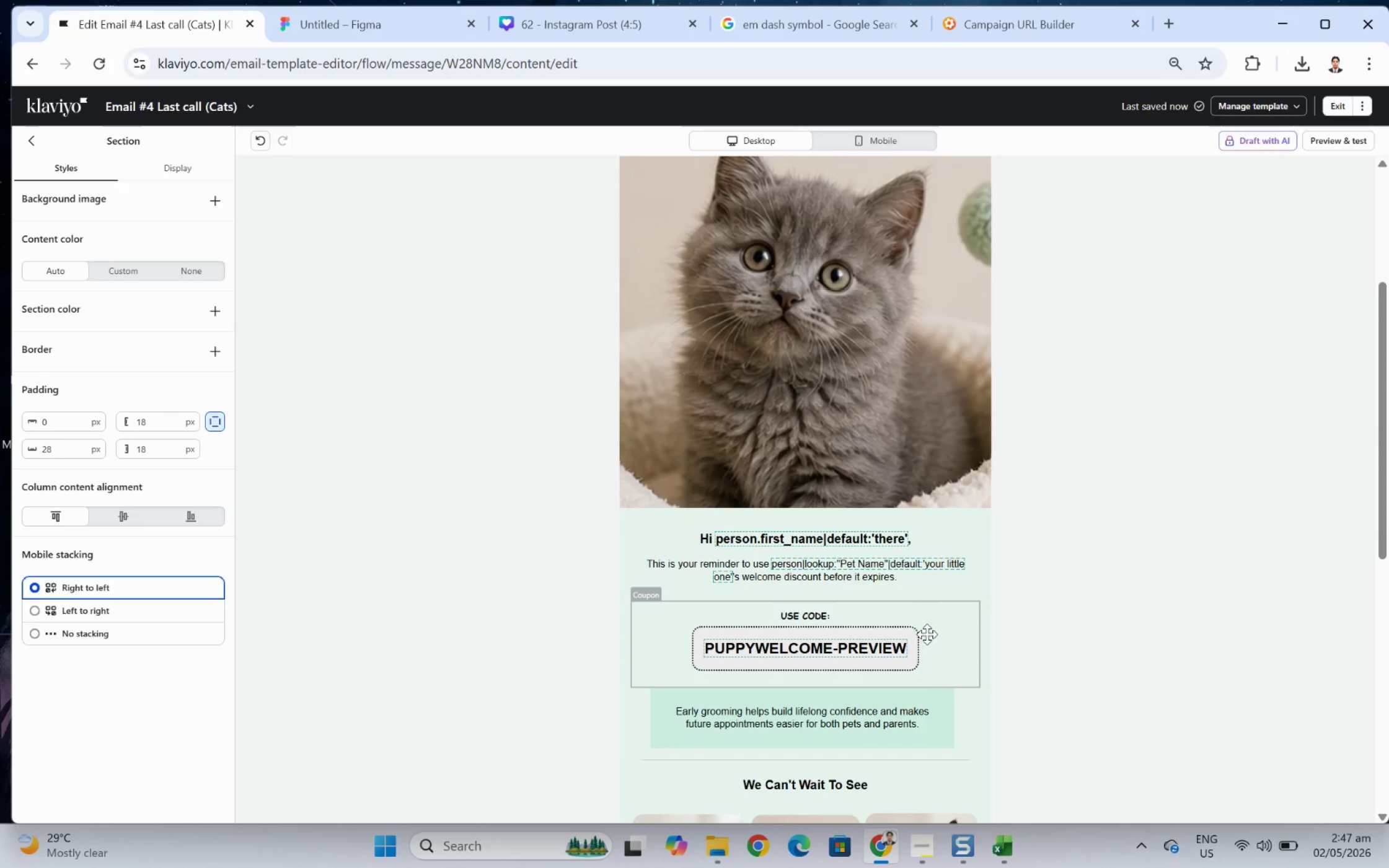 
left_click([928, 635])
 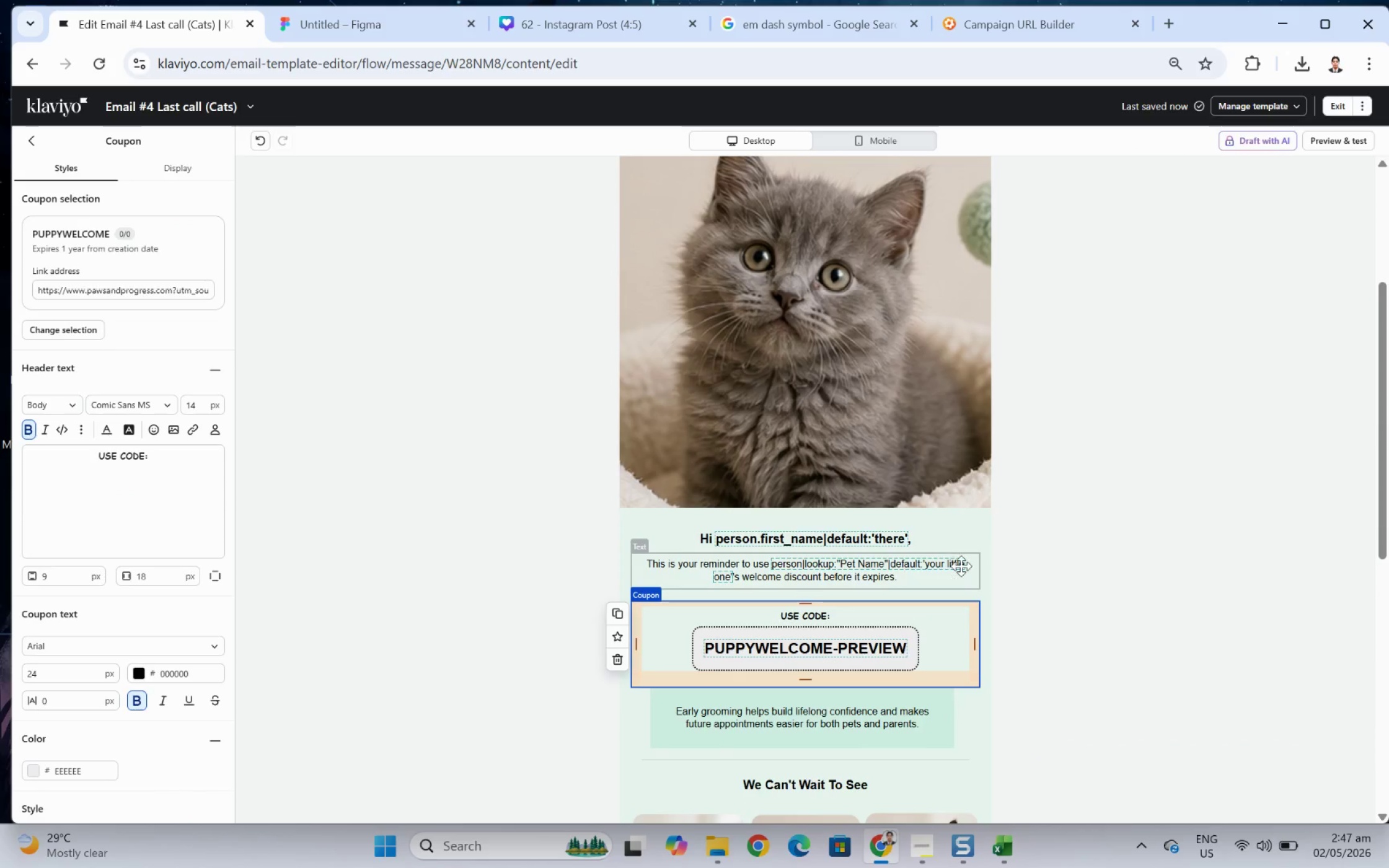 
left_click([961, 566])
 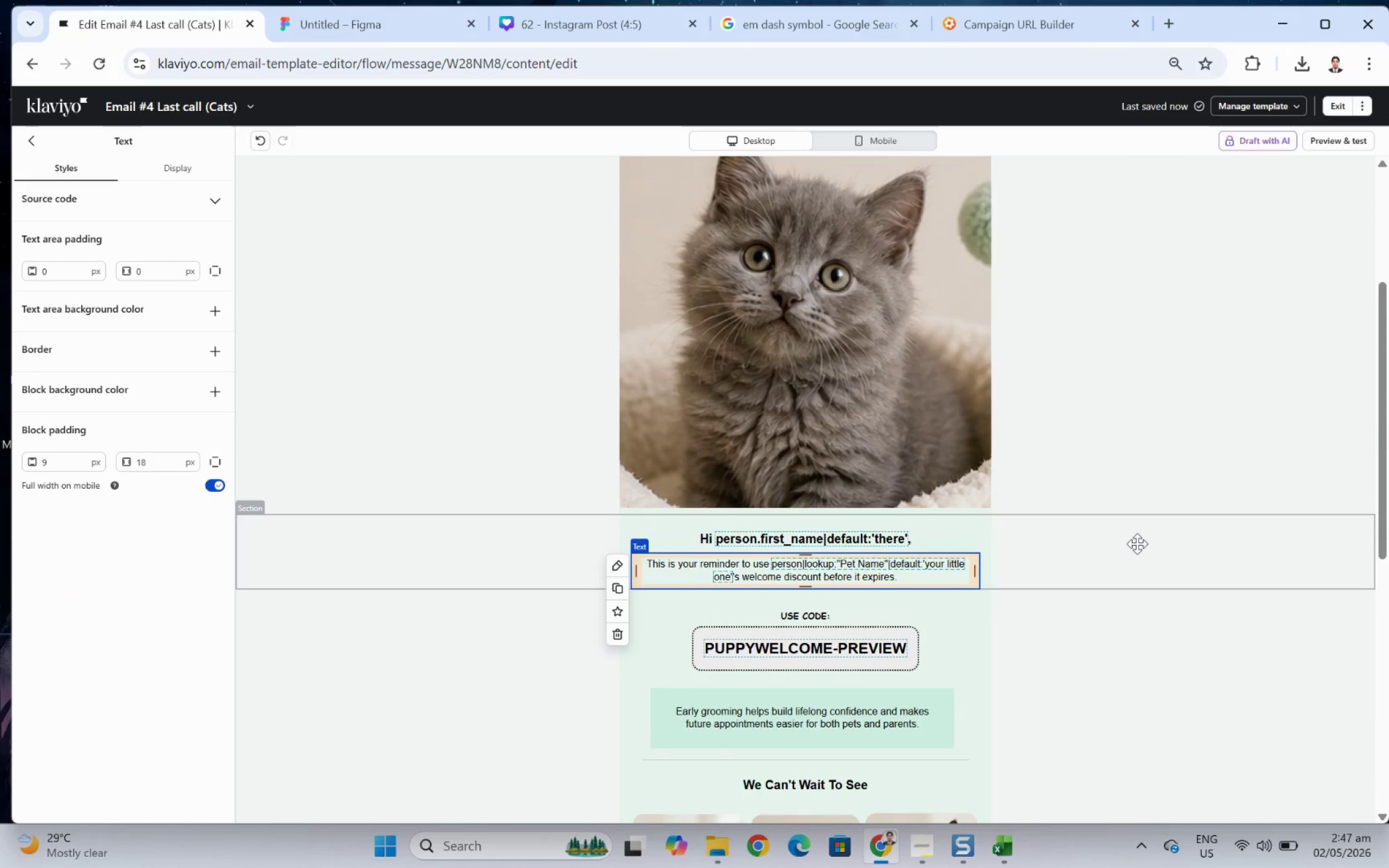 
scroll: coordinate [1077, 538], scroll_direction: down, amount: 4.0
 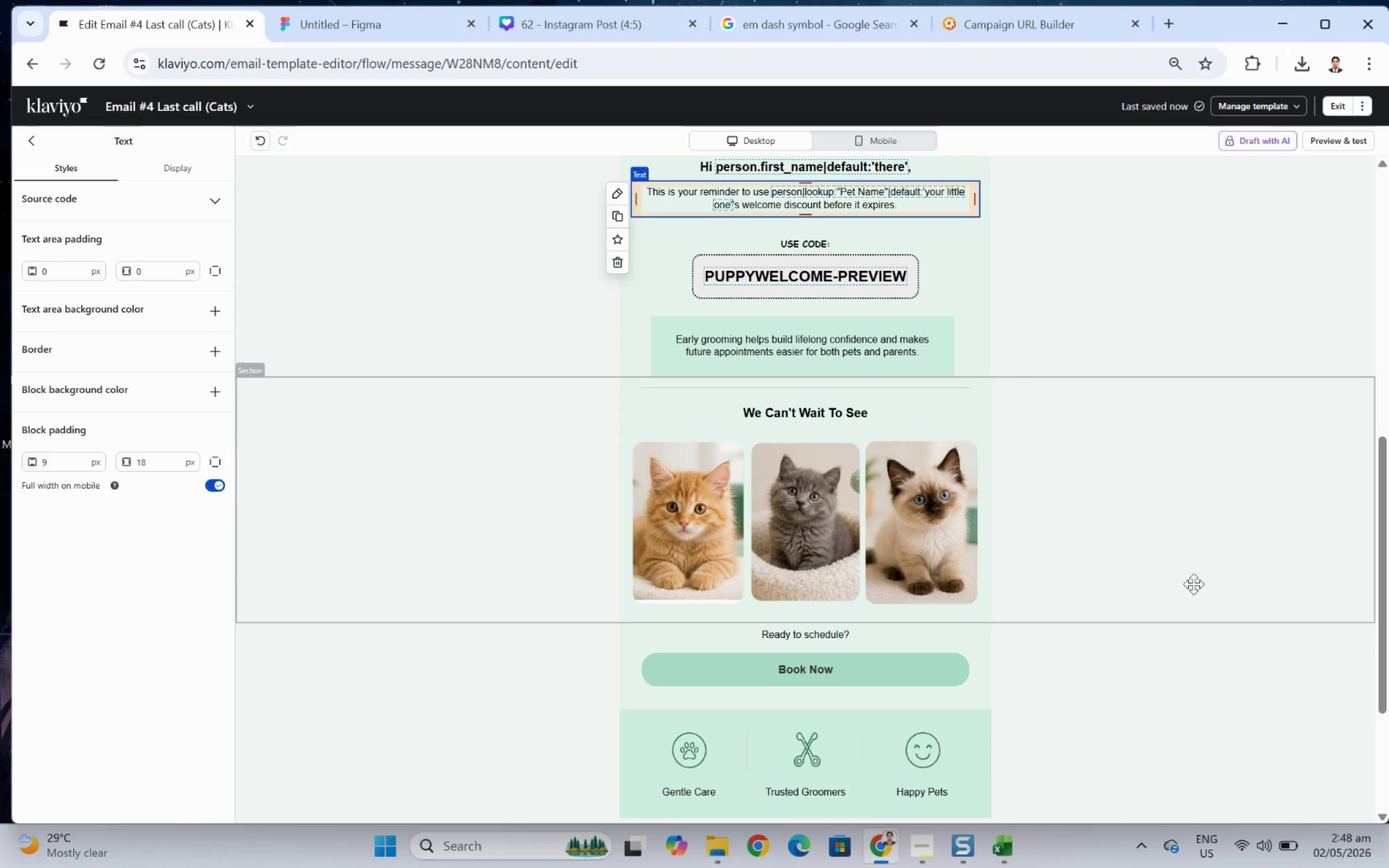 
wait(5.98)
 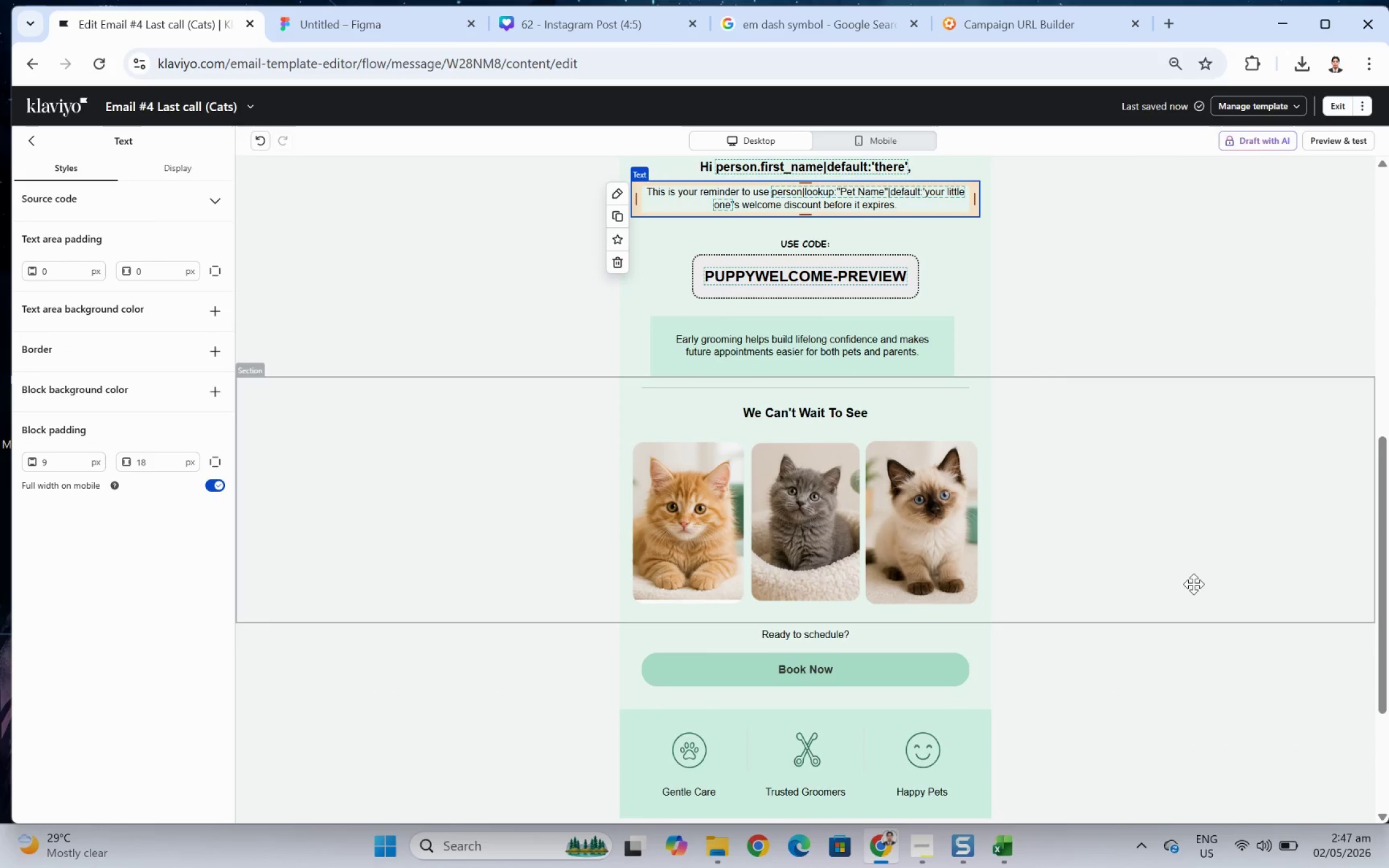 
scroll: coordinate [1193, 584], scroll_direction: up, amount: 3.0
 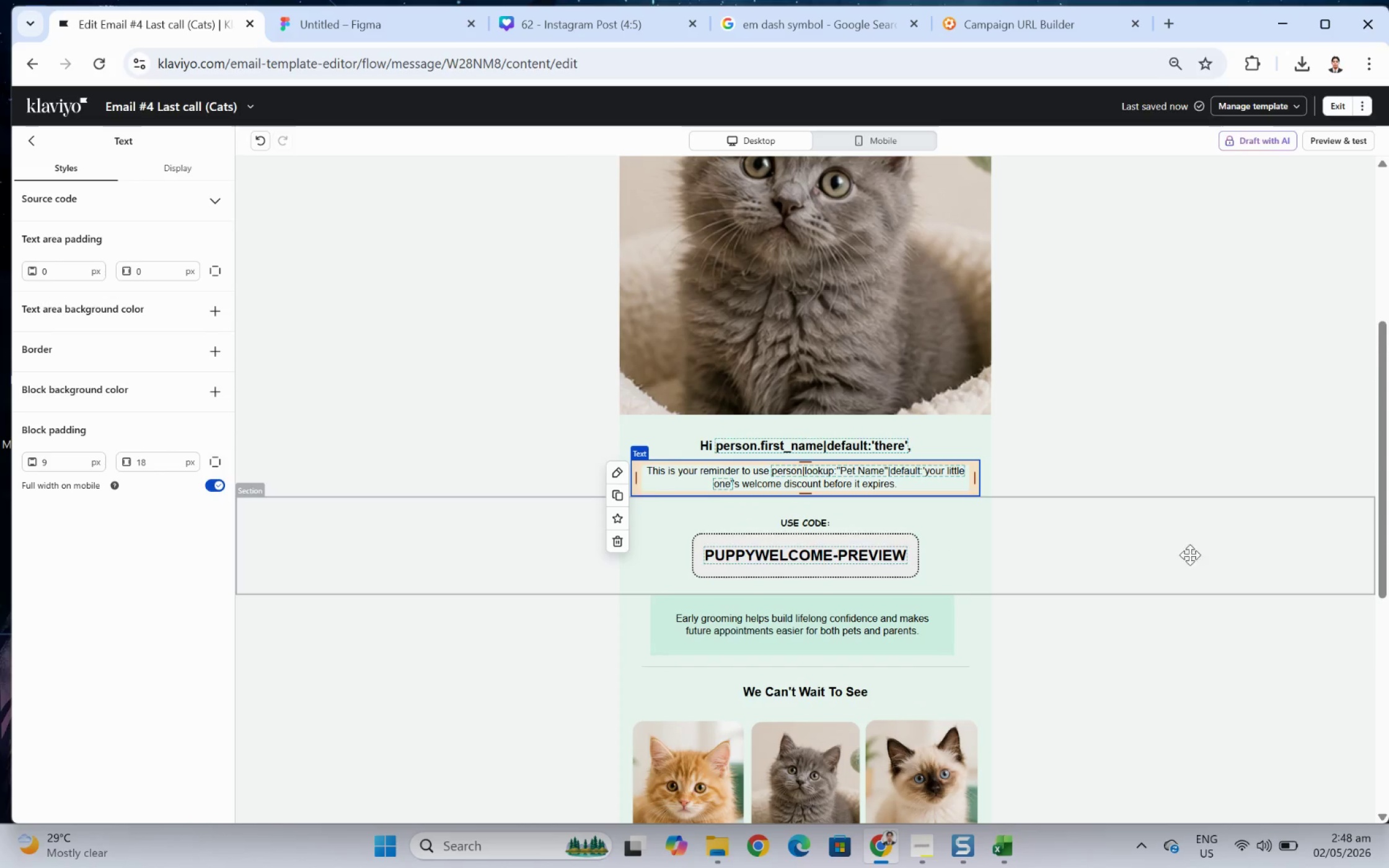 
scroll: coordinate [1177, 527], scroll_direction: down, amount: 3.0
 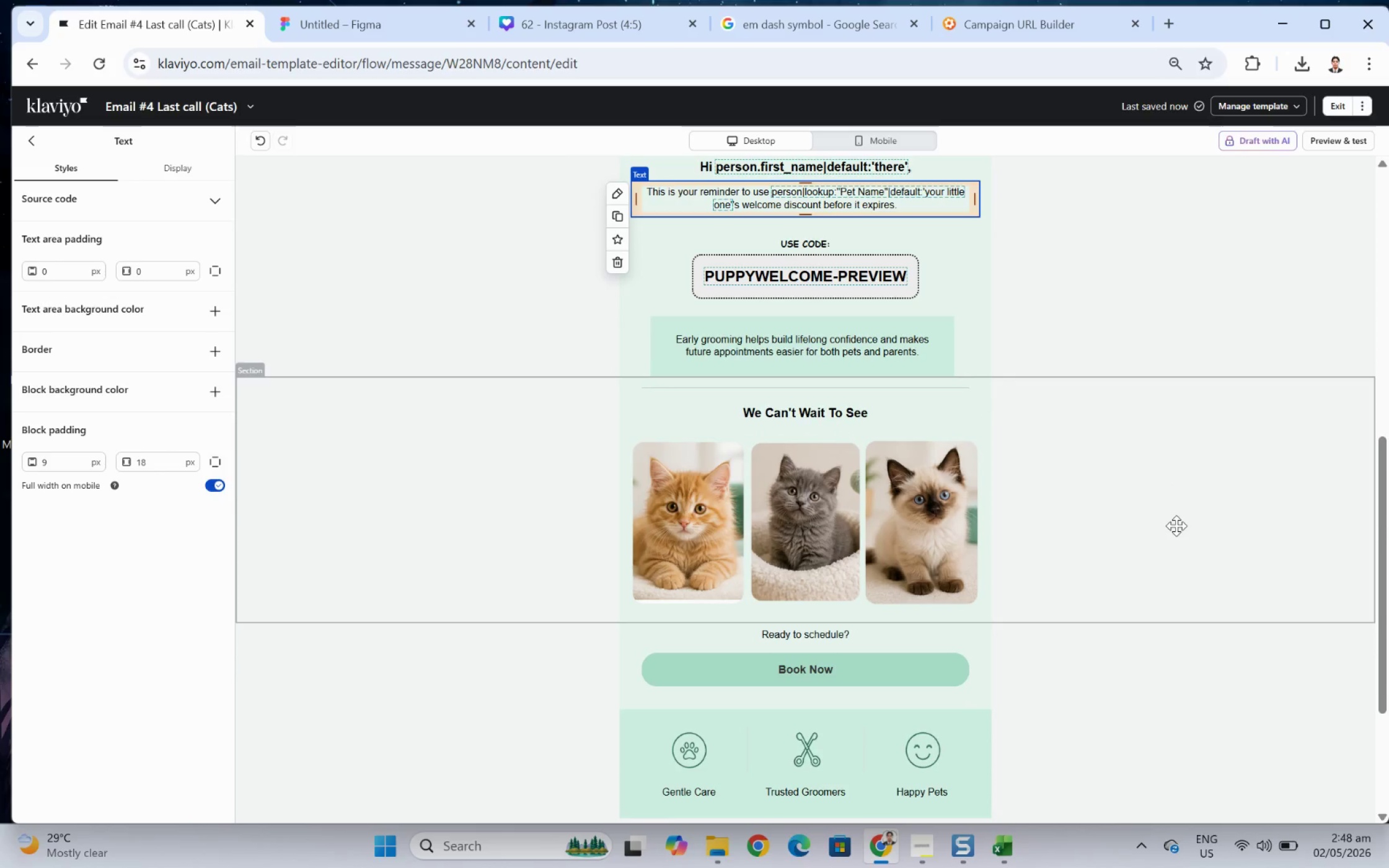 
scroll: coordinate [1176, 525], scroll_direction: up, amount: 9.0
 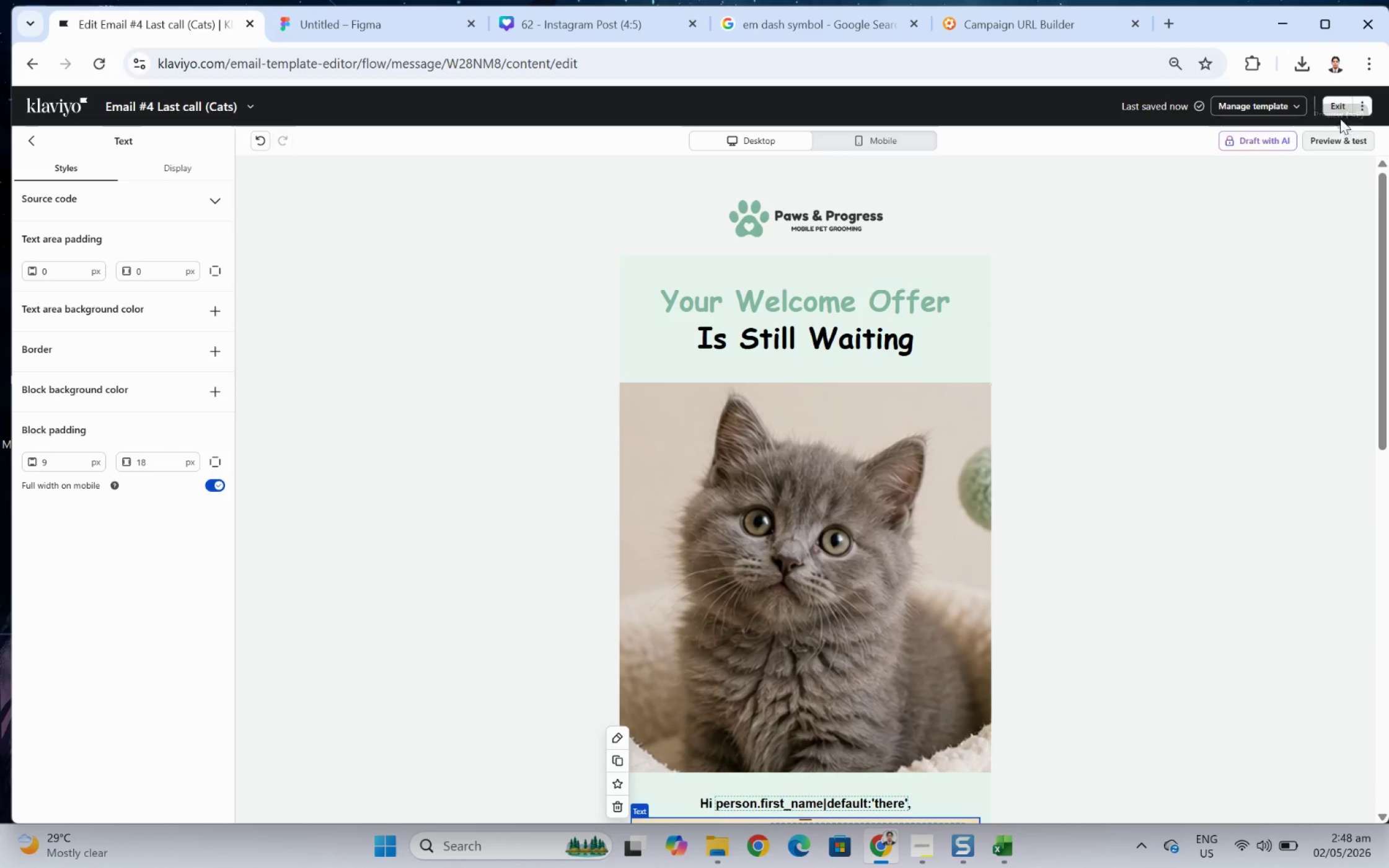 
left_click([1339, 105])
 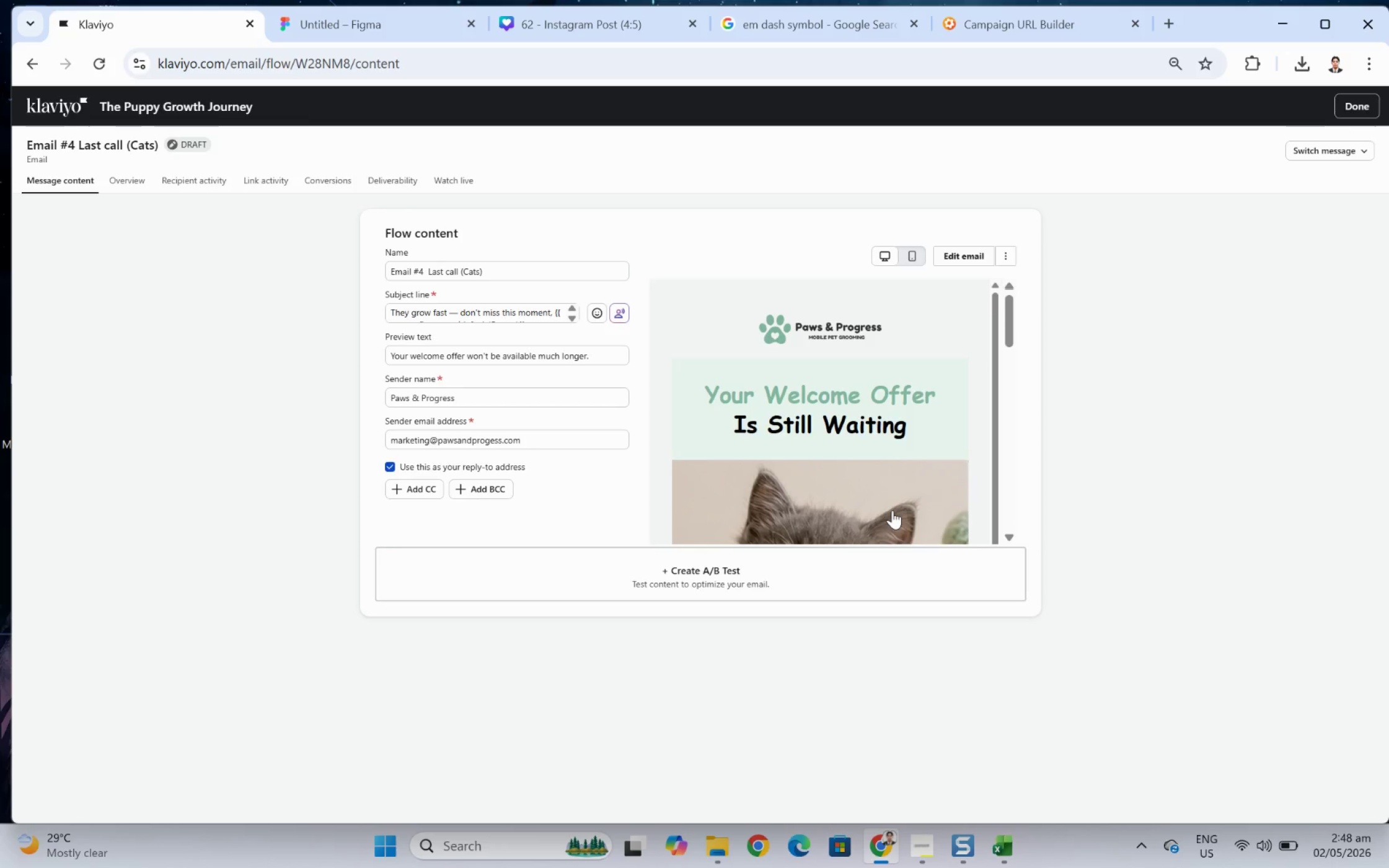 
wait(15.38)
 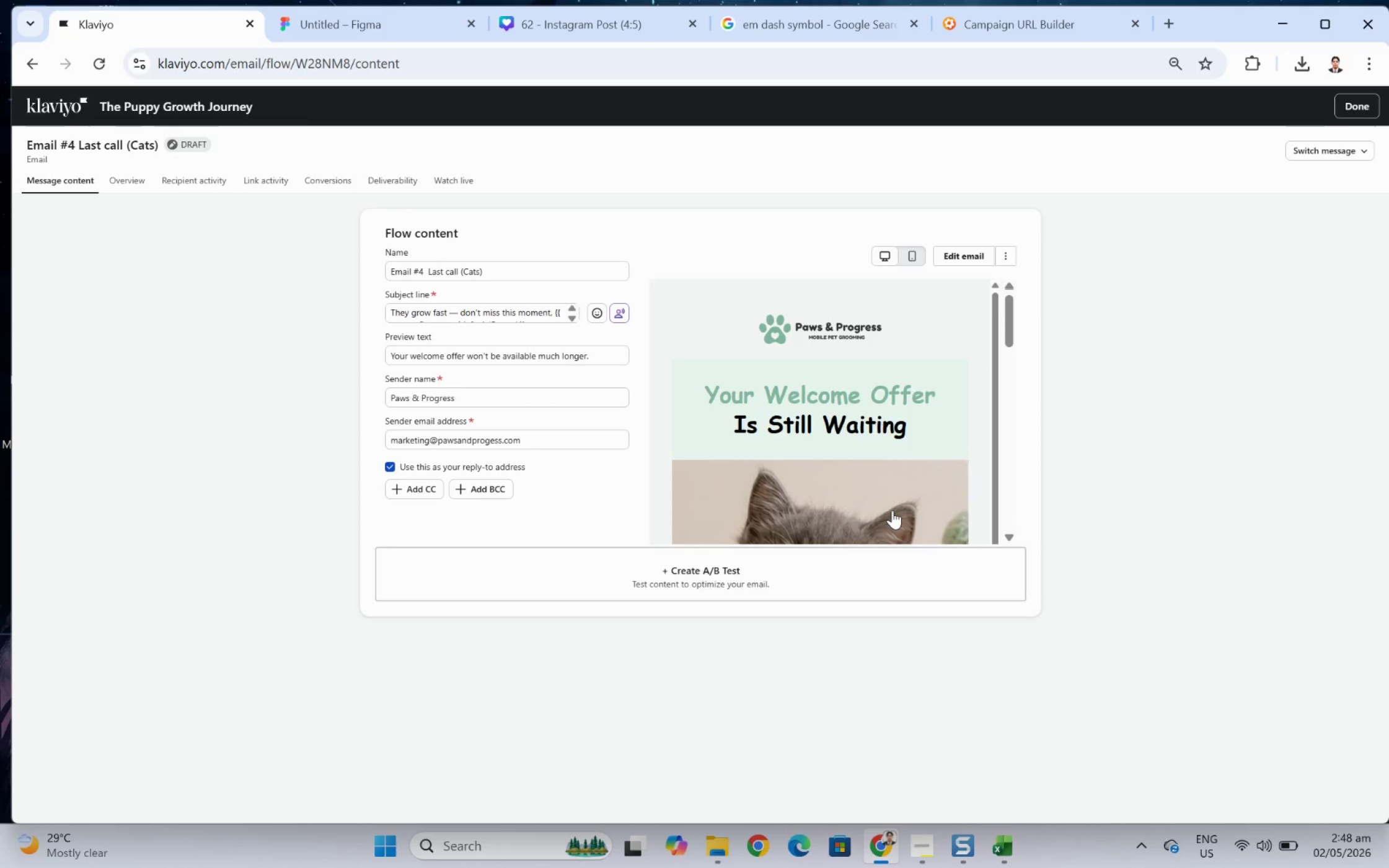 
scroll: coordinate [853, 425], scroll_direction: down, amount: 8.0
 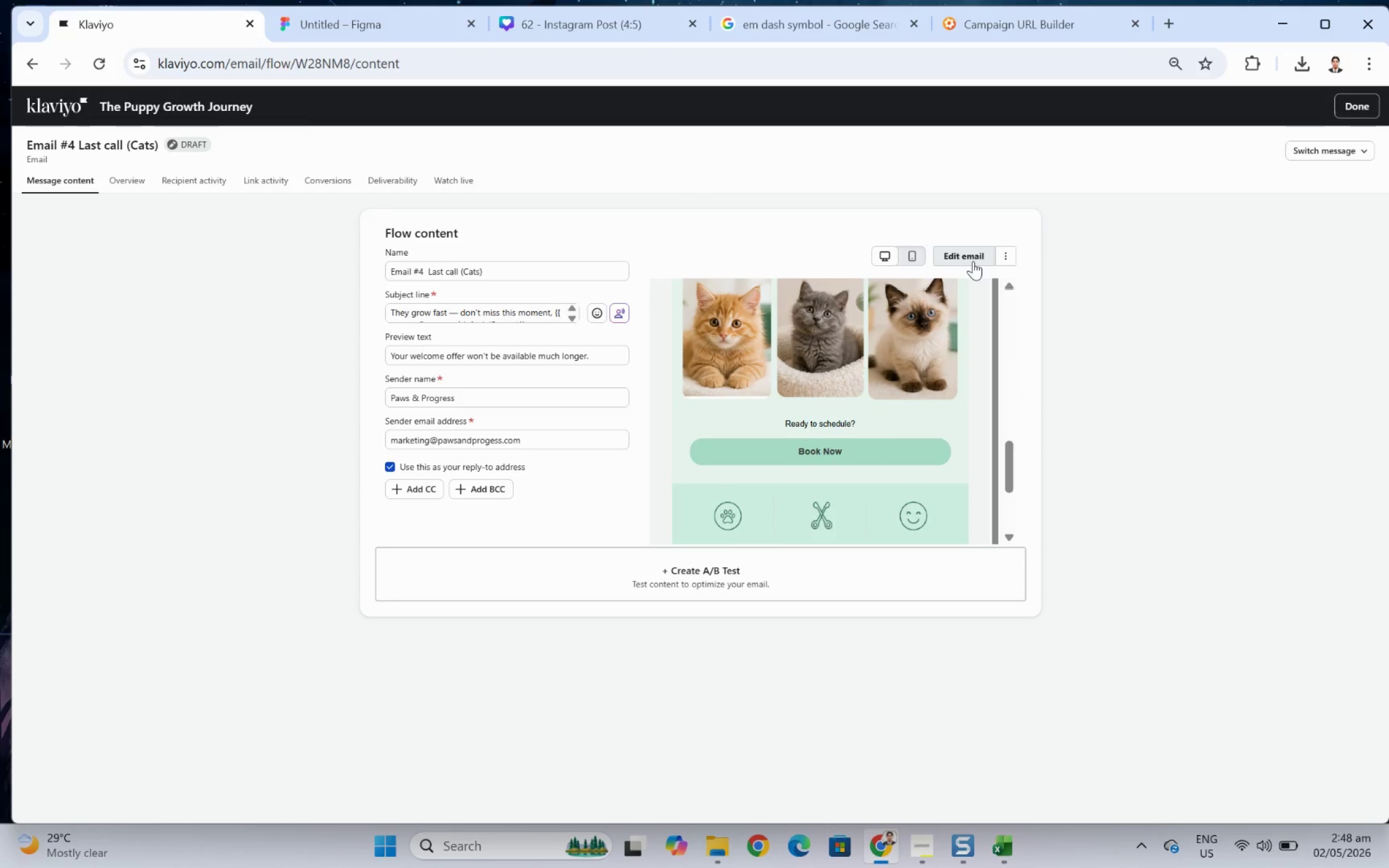 
left_click([972, 261])
 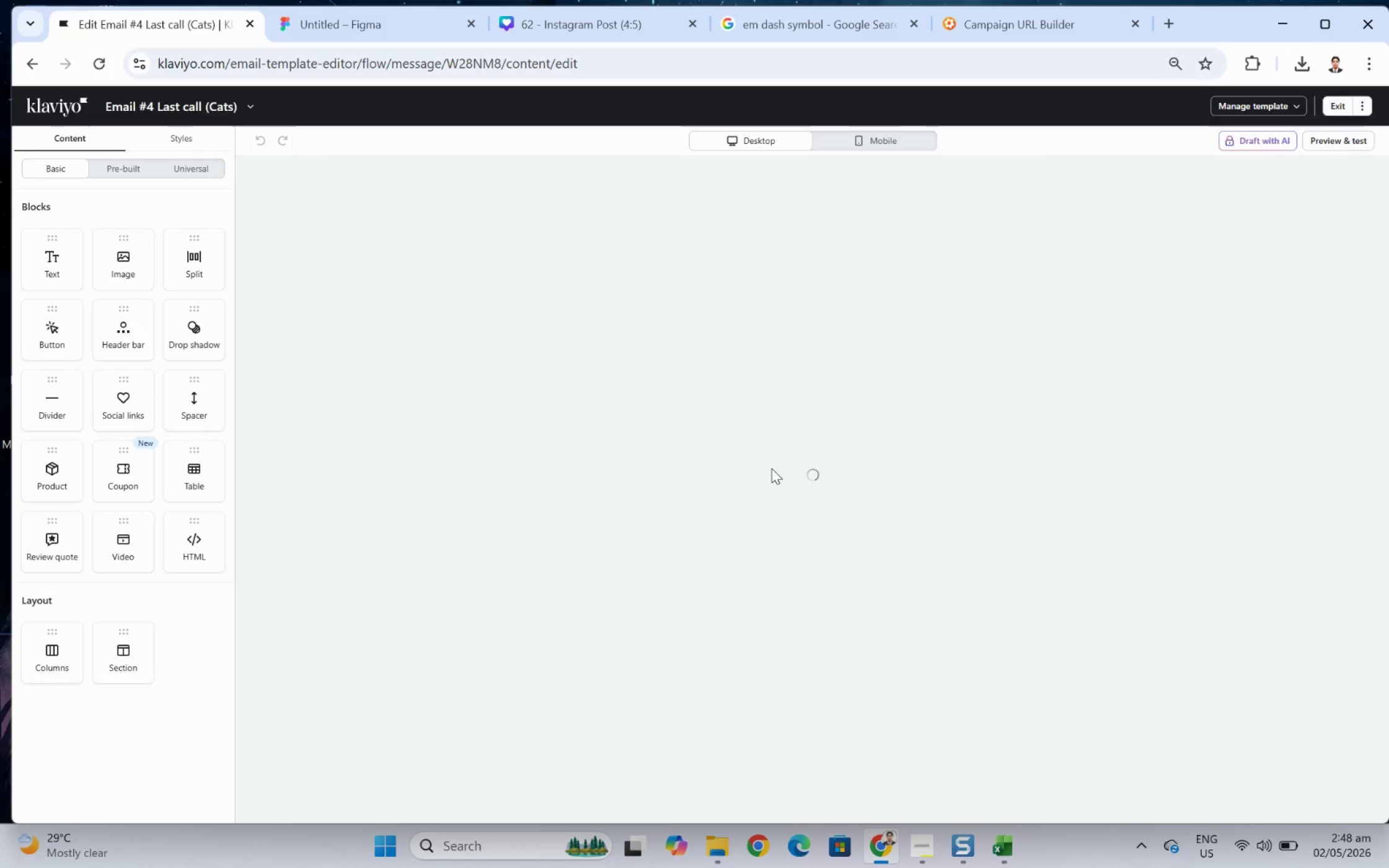 
wait(5.76)
 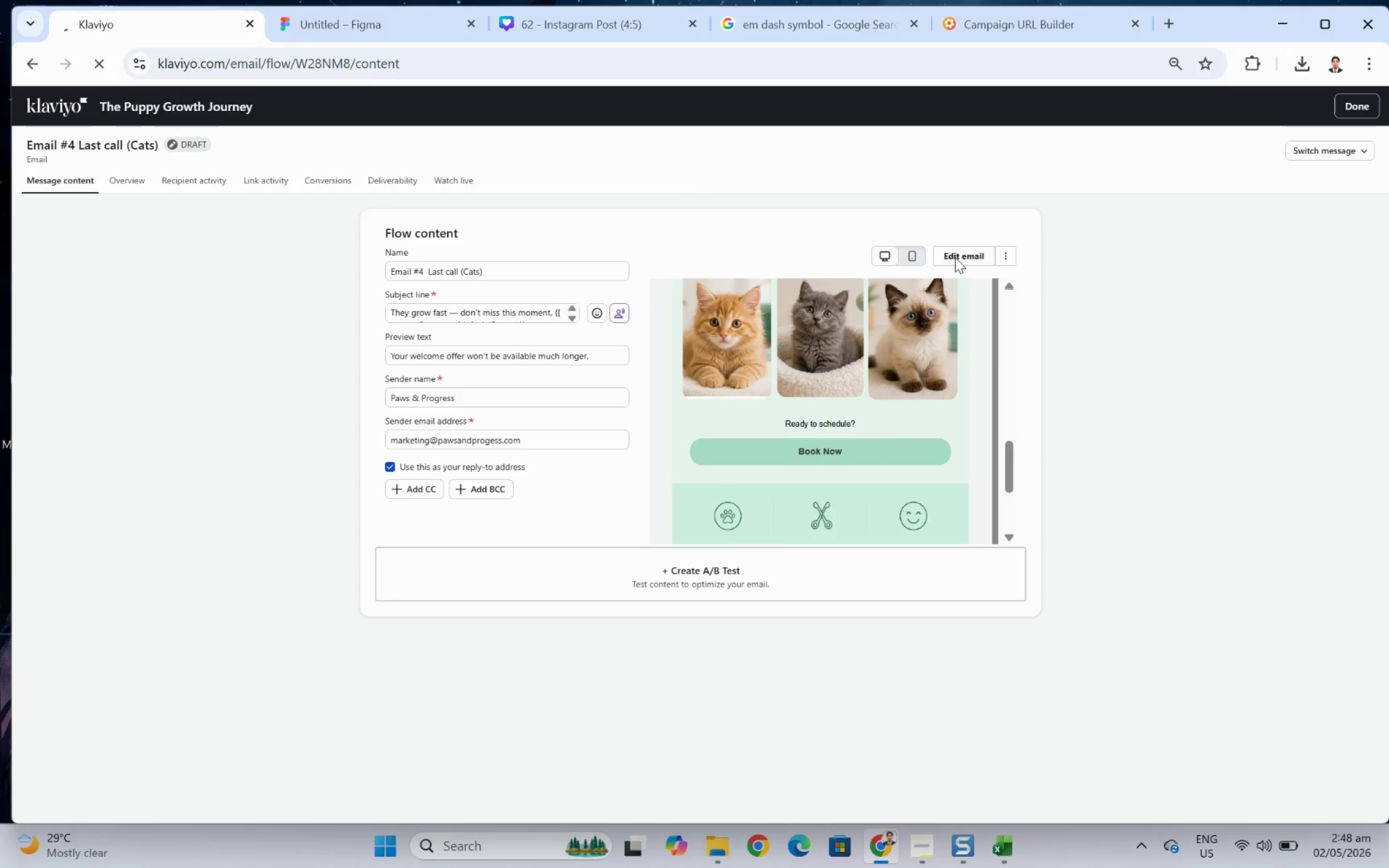 
scroll: coordinate [880, 562], scroll_direction: down, amount: 10.0
 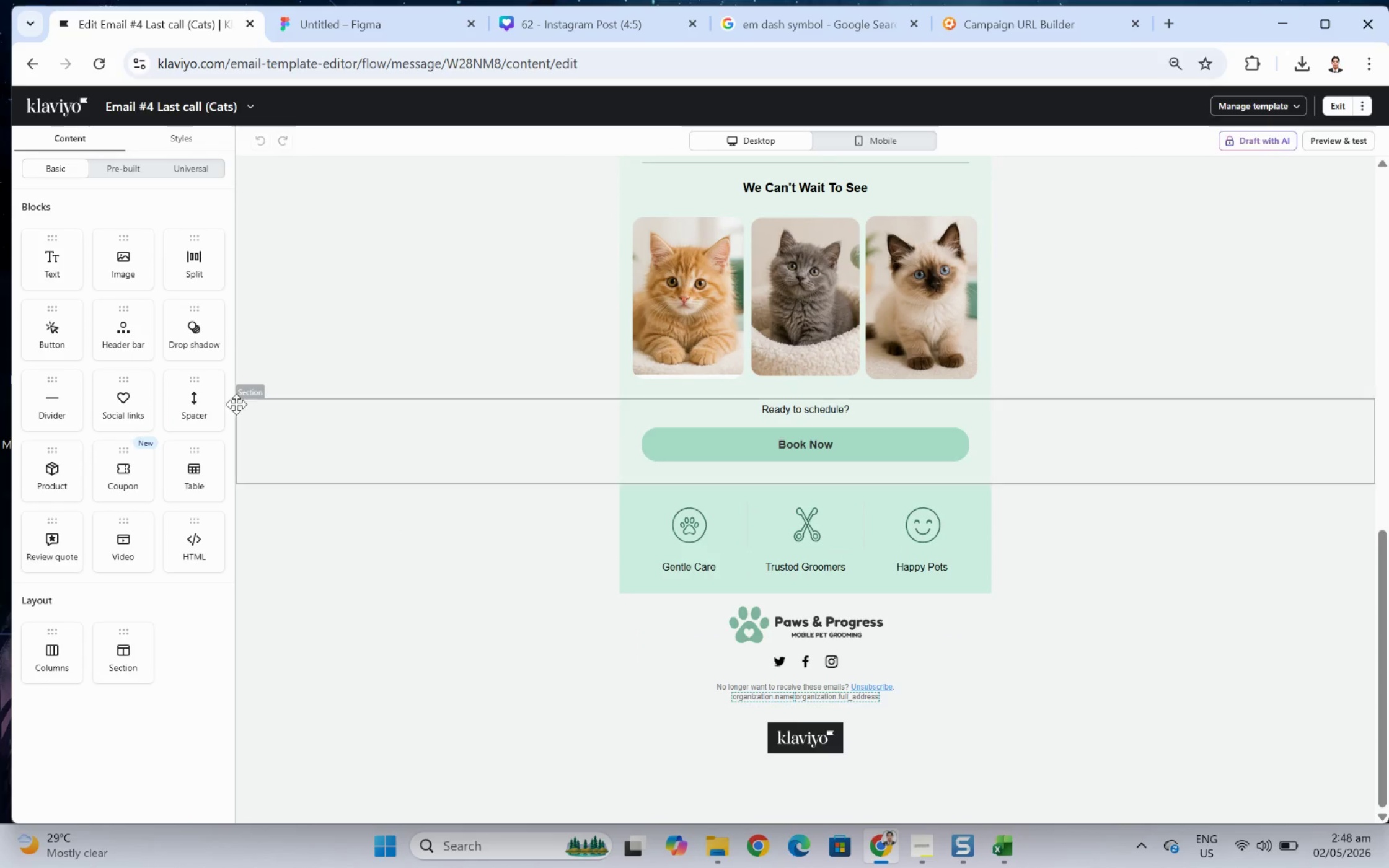 
wait(7.32)
 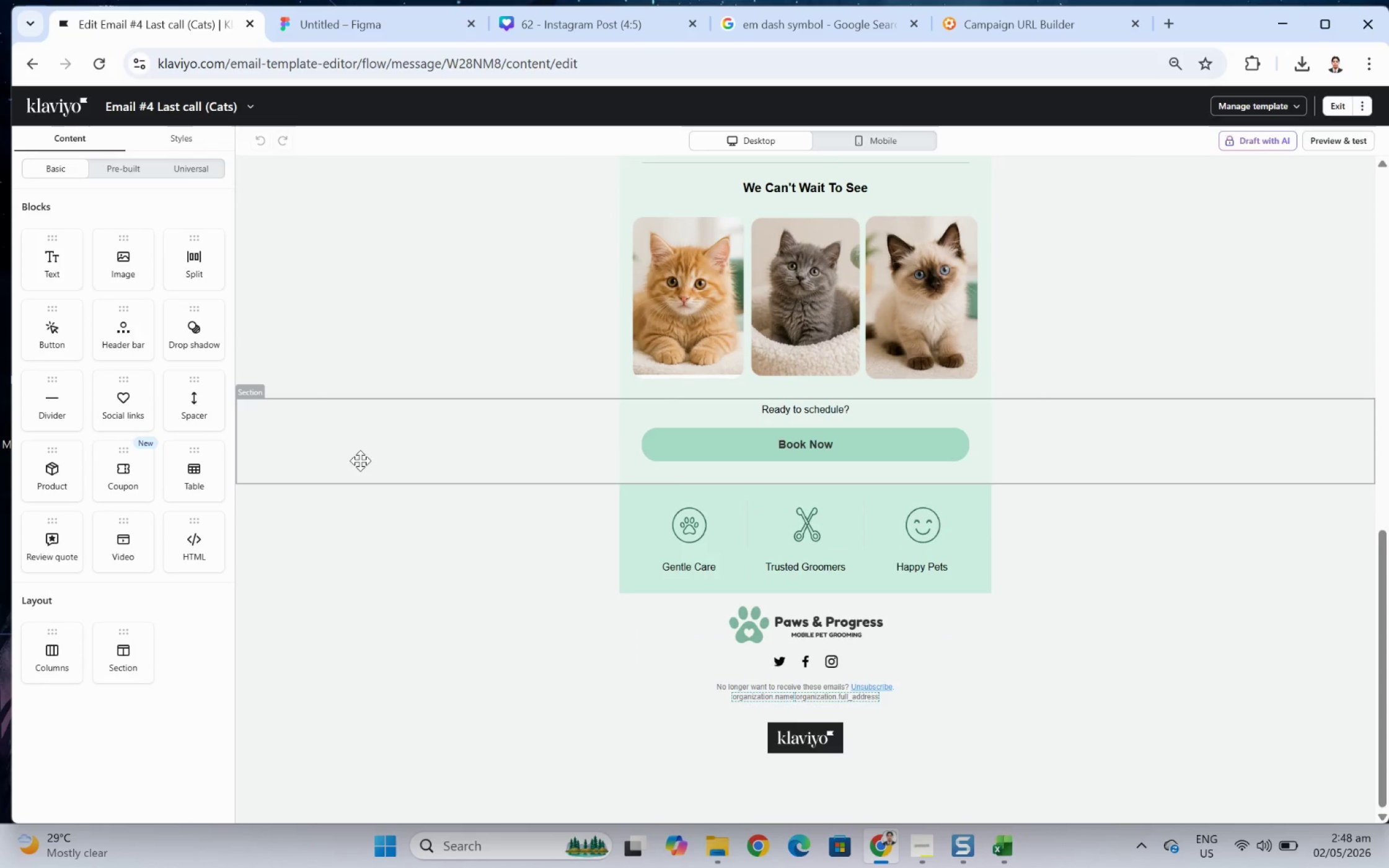 
left_click_drag(start_coordinate=[199, 403], to_coordinate=[887, 482])
 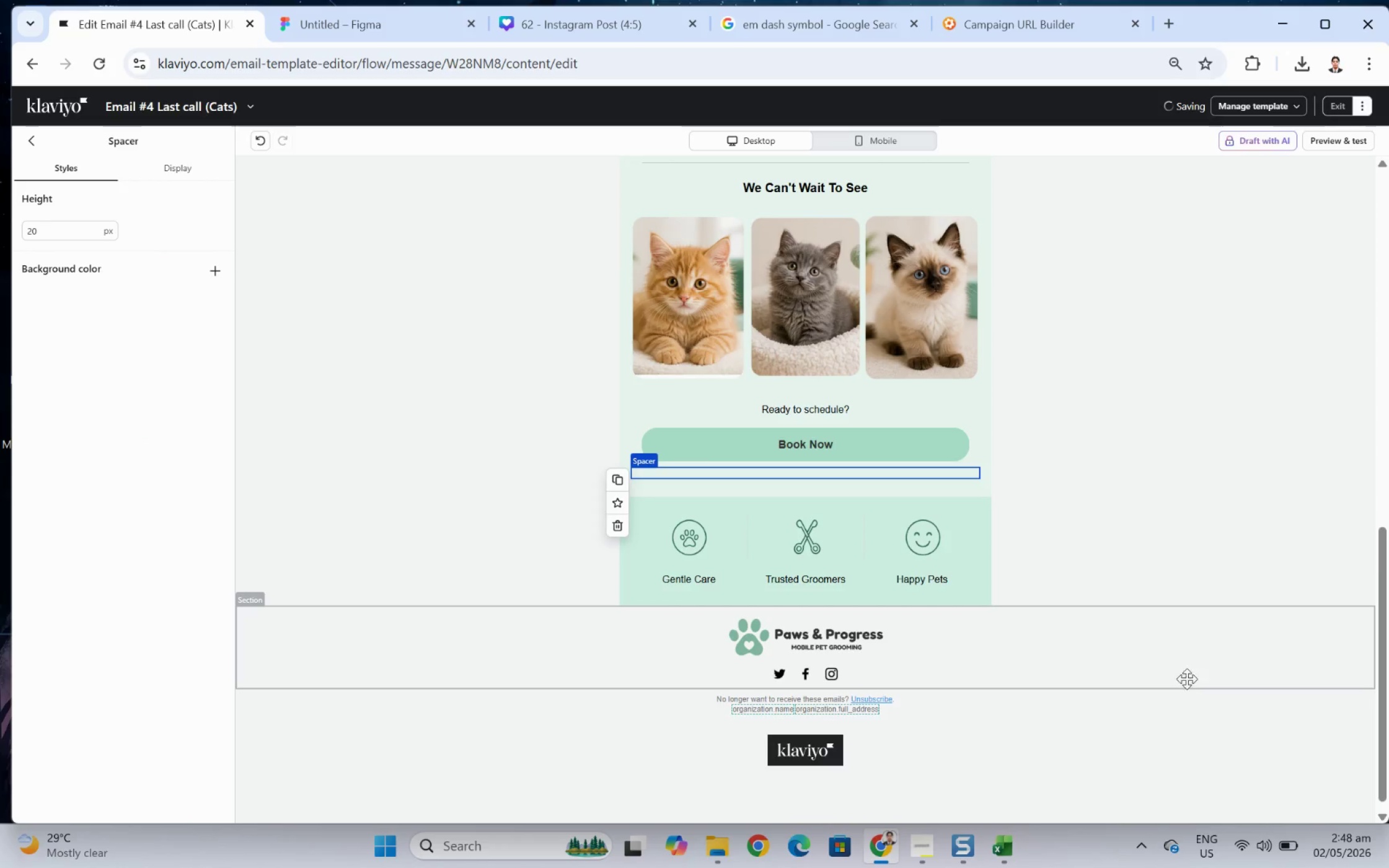 
left_click([1192, 712])
 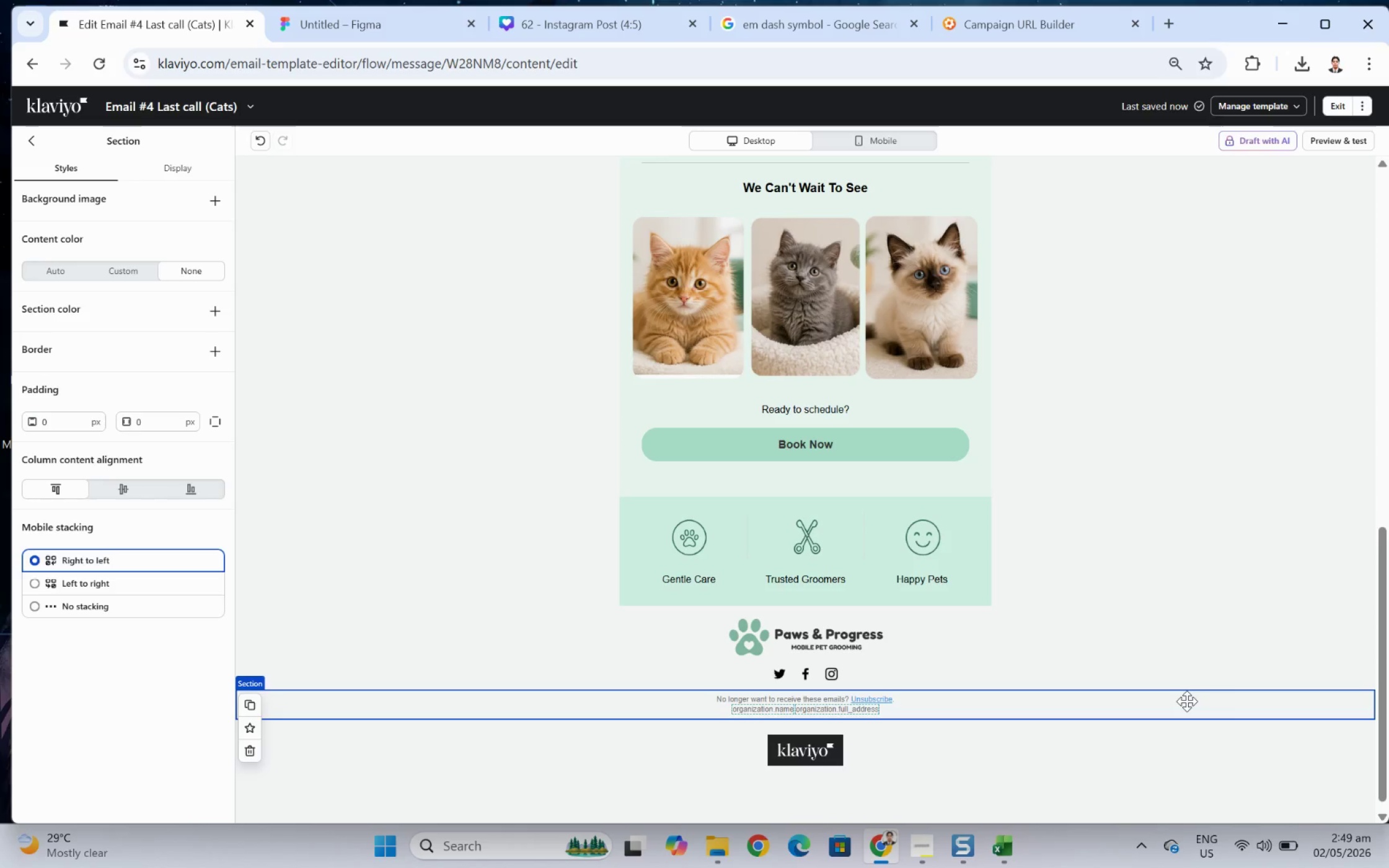 
wait(38.38)
 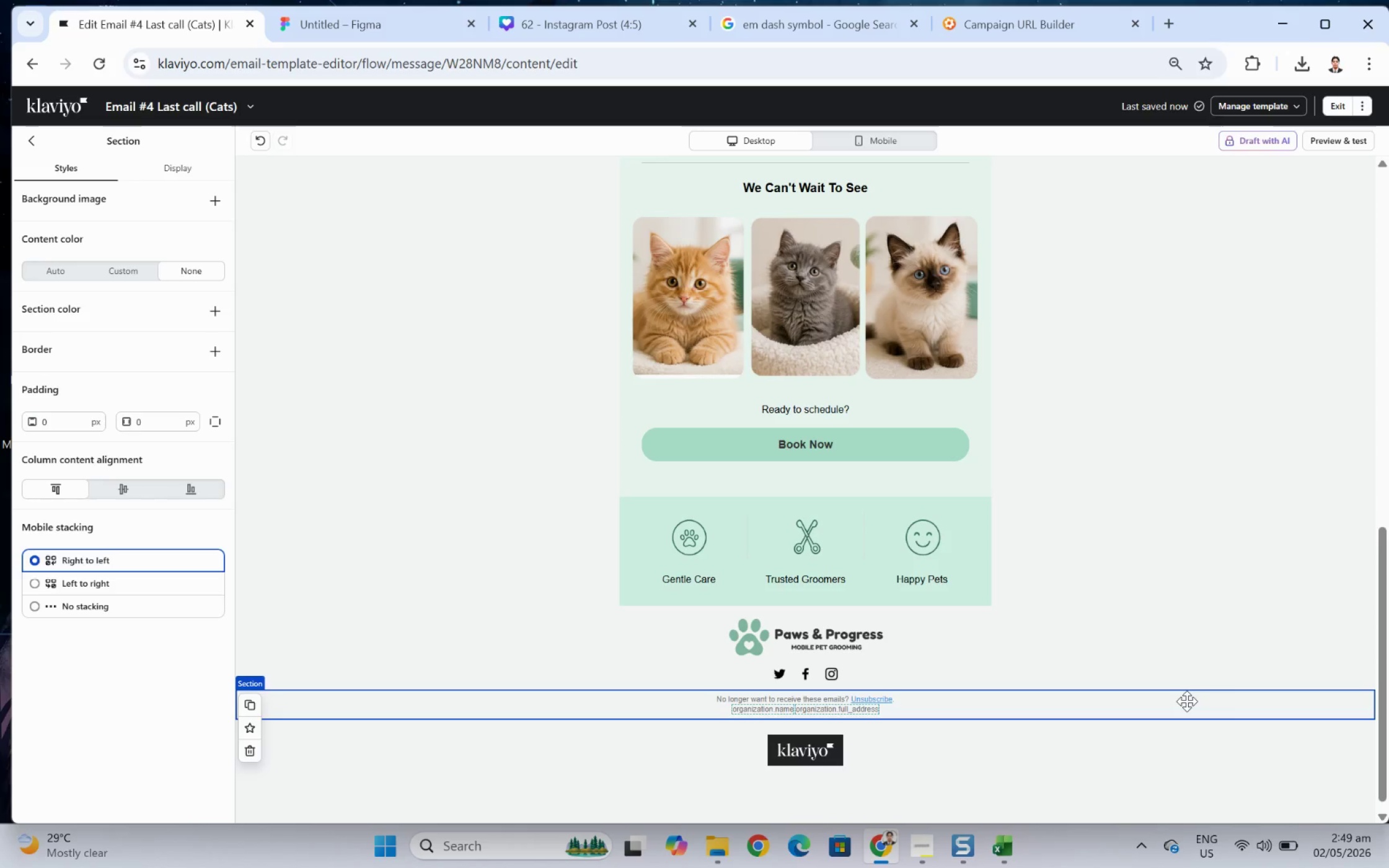 
left_click([1171, 546])
 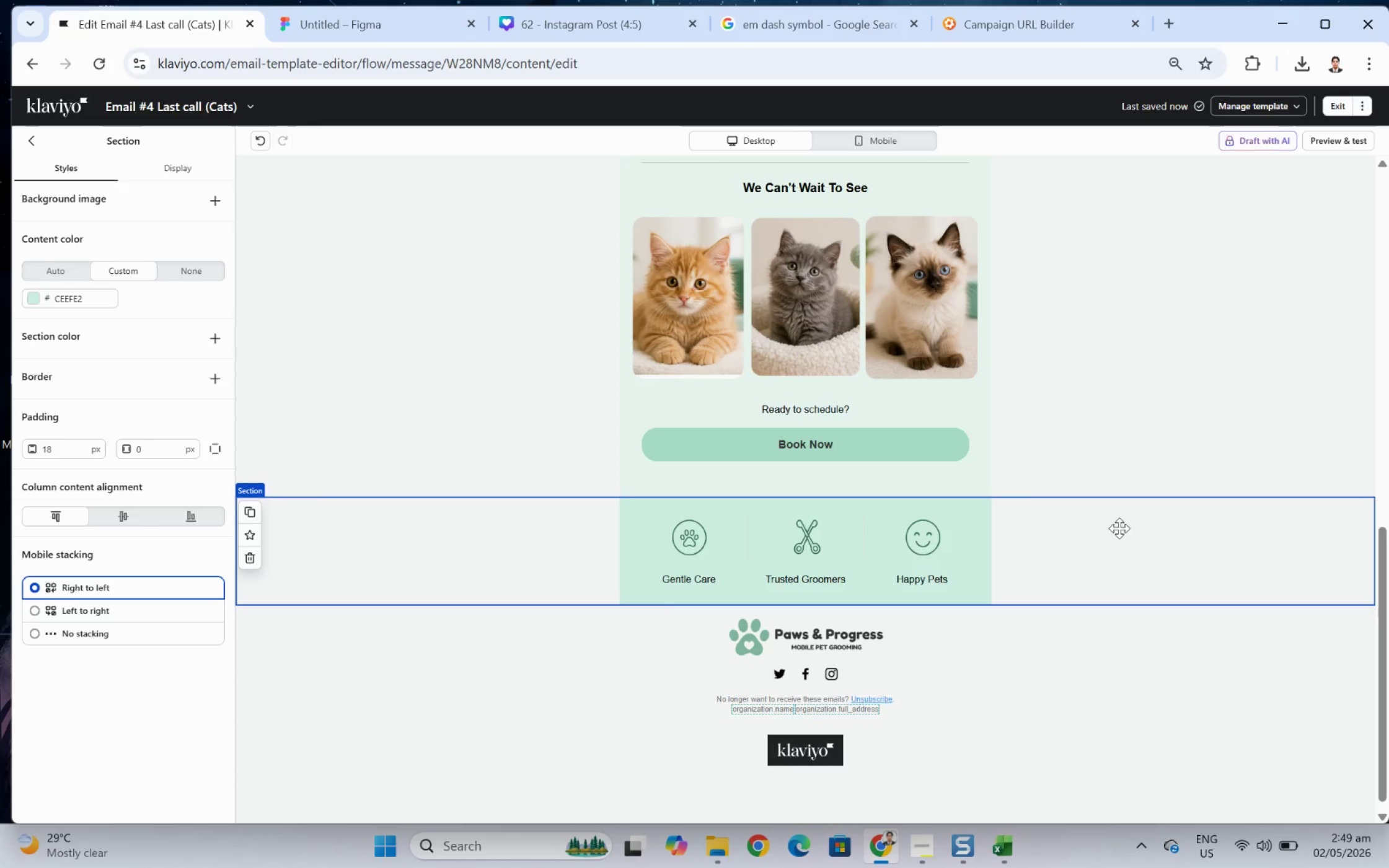 
wait(10.83)
 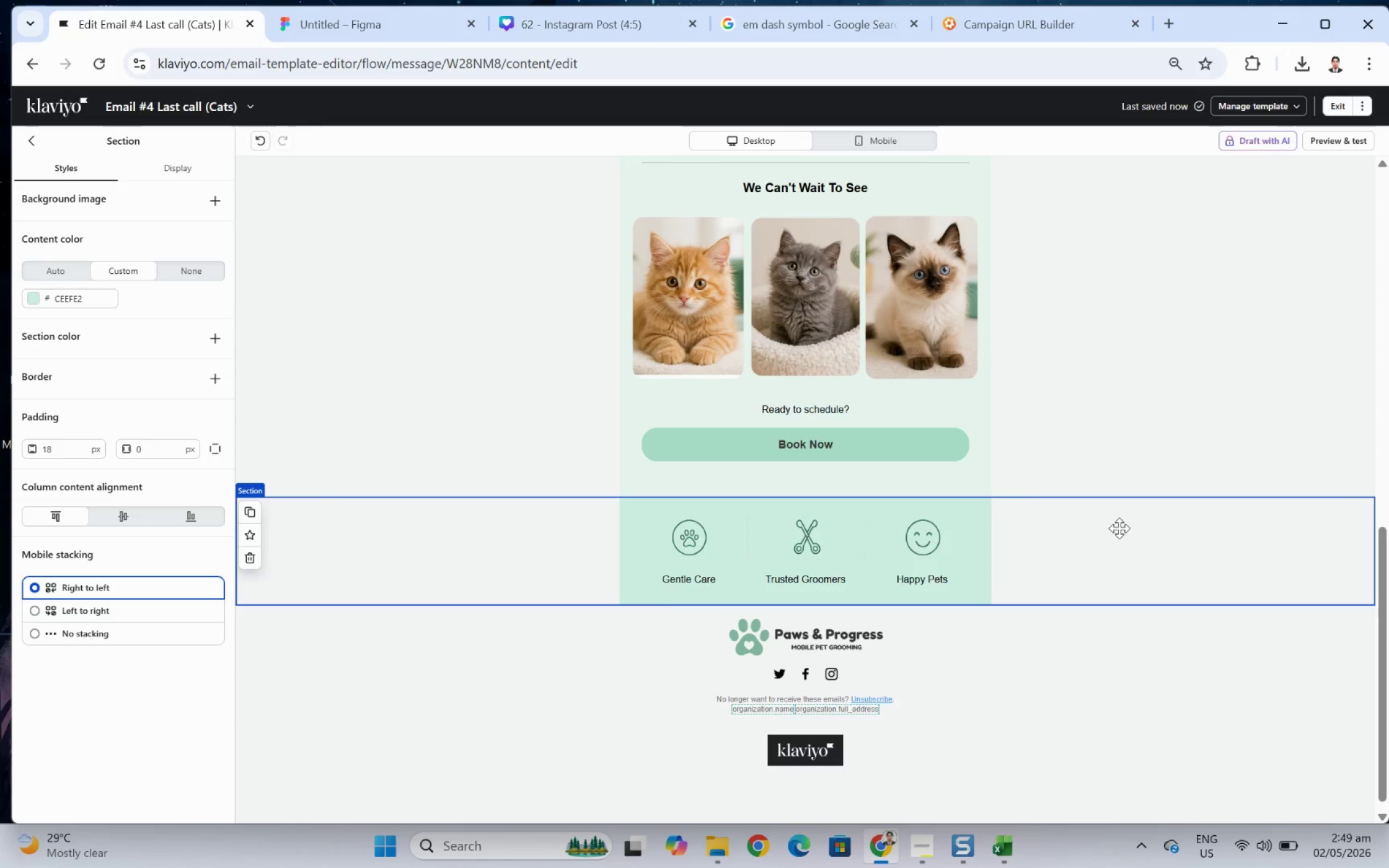 
scroll: coordinate [1150, 441], scroll_direction: up, amount: 3.0
 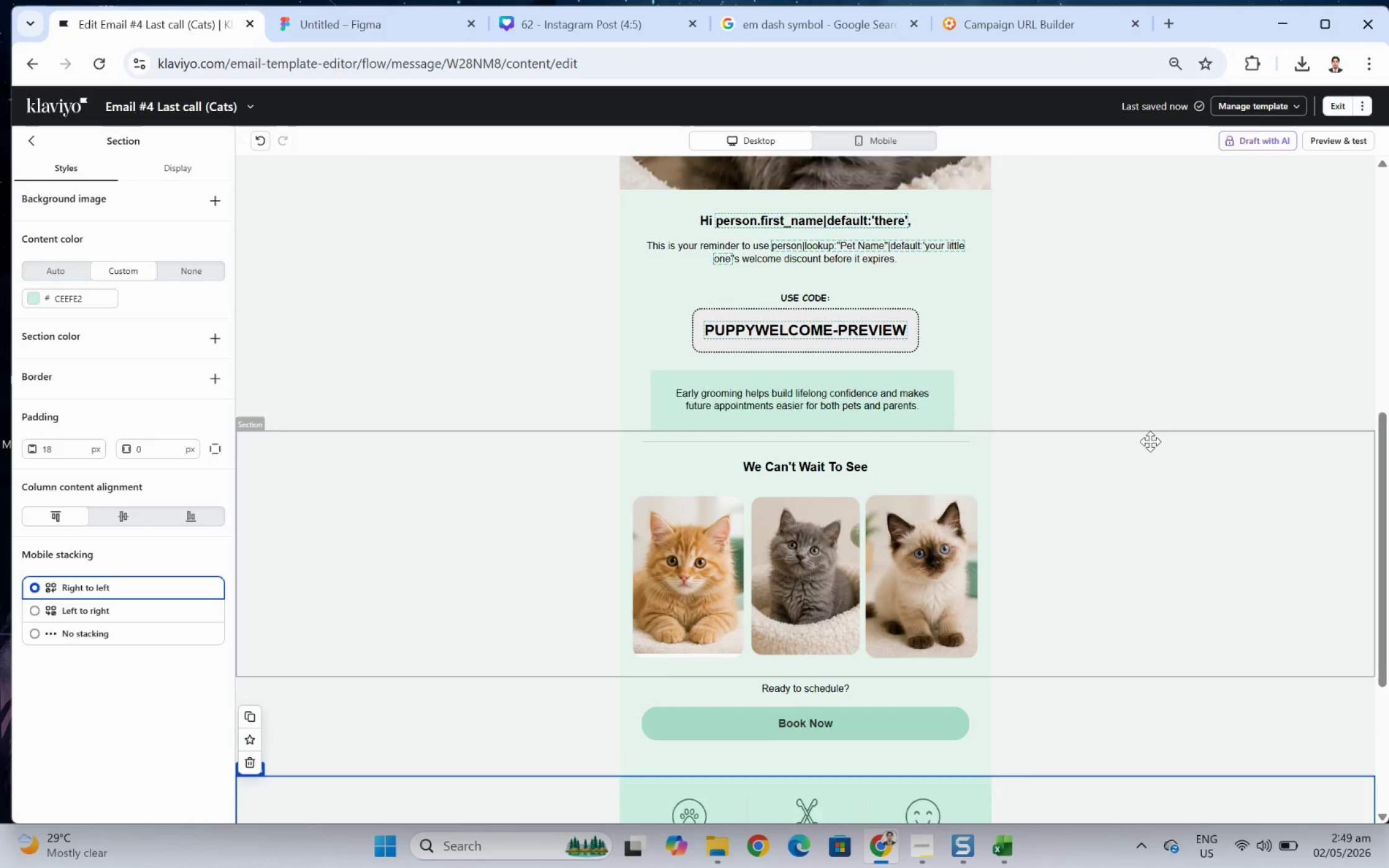 
scroll: coordinate [1150, 441], scroll_direction: down, amount: 2.0
 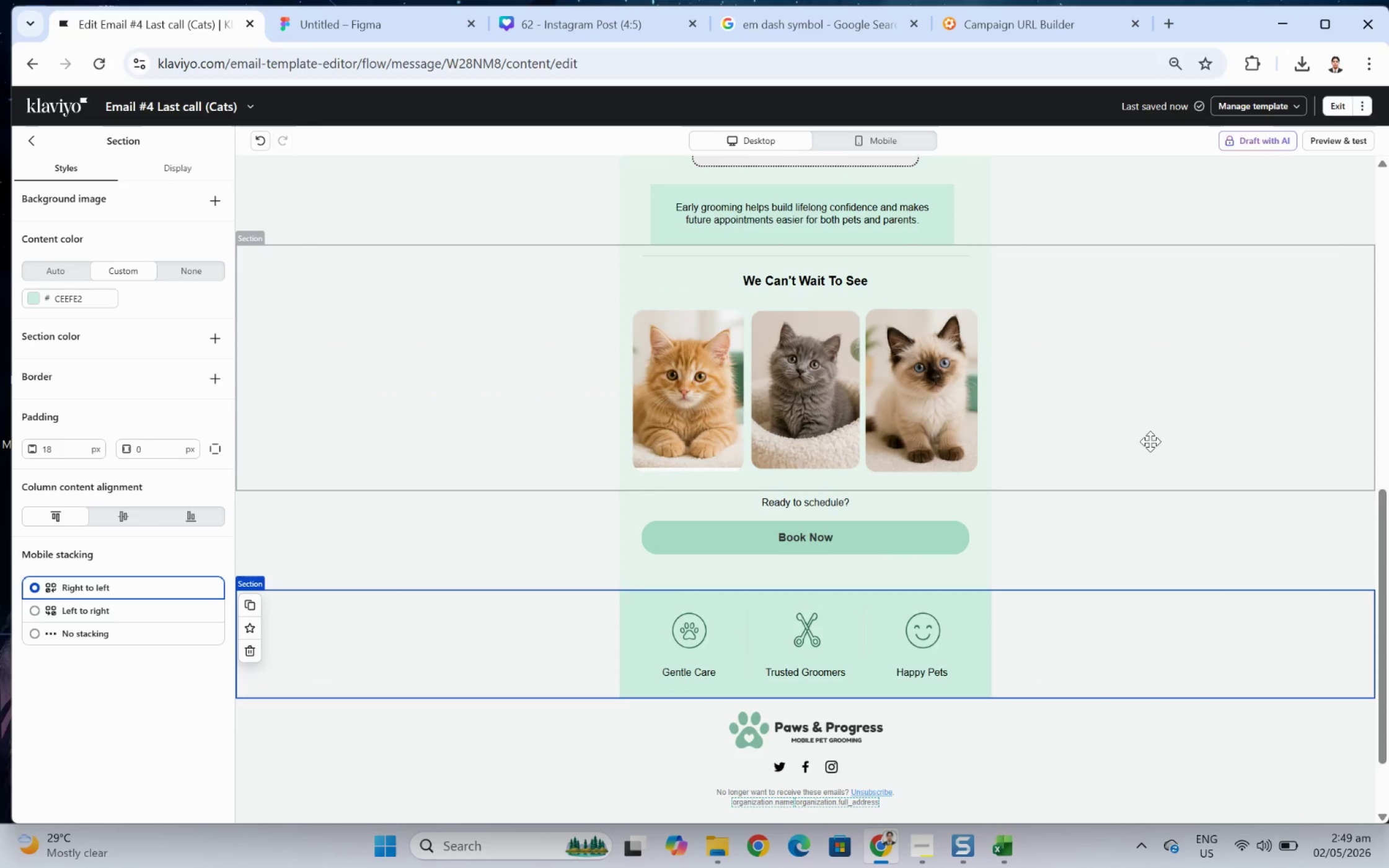 
wait(10.28)
 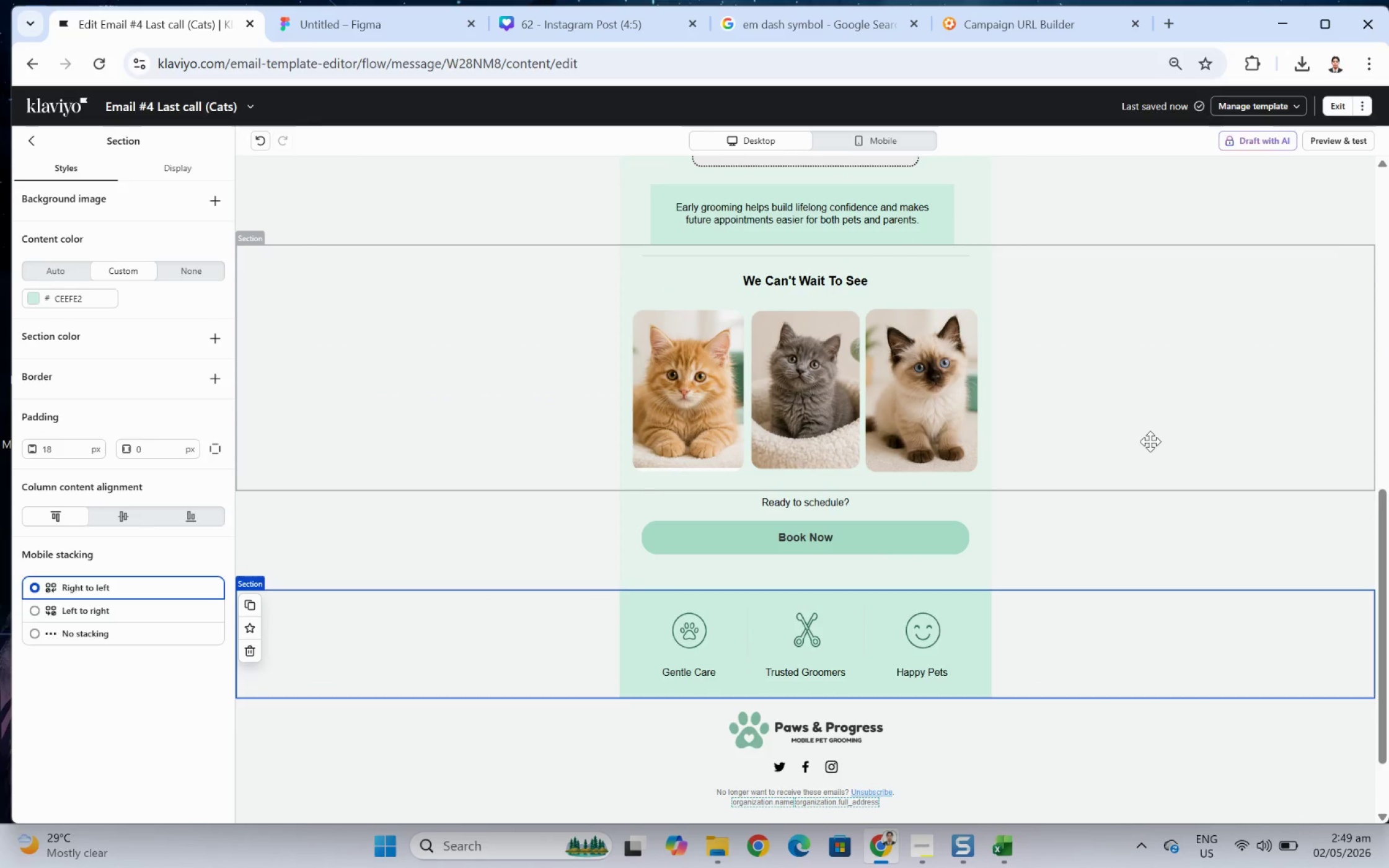 
scroll: coordinate [1228, 458], scroll_direction: up, amount: 6.0
 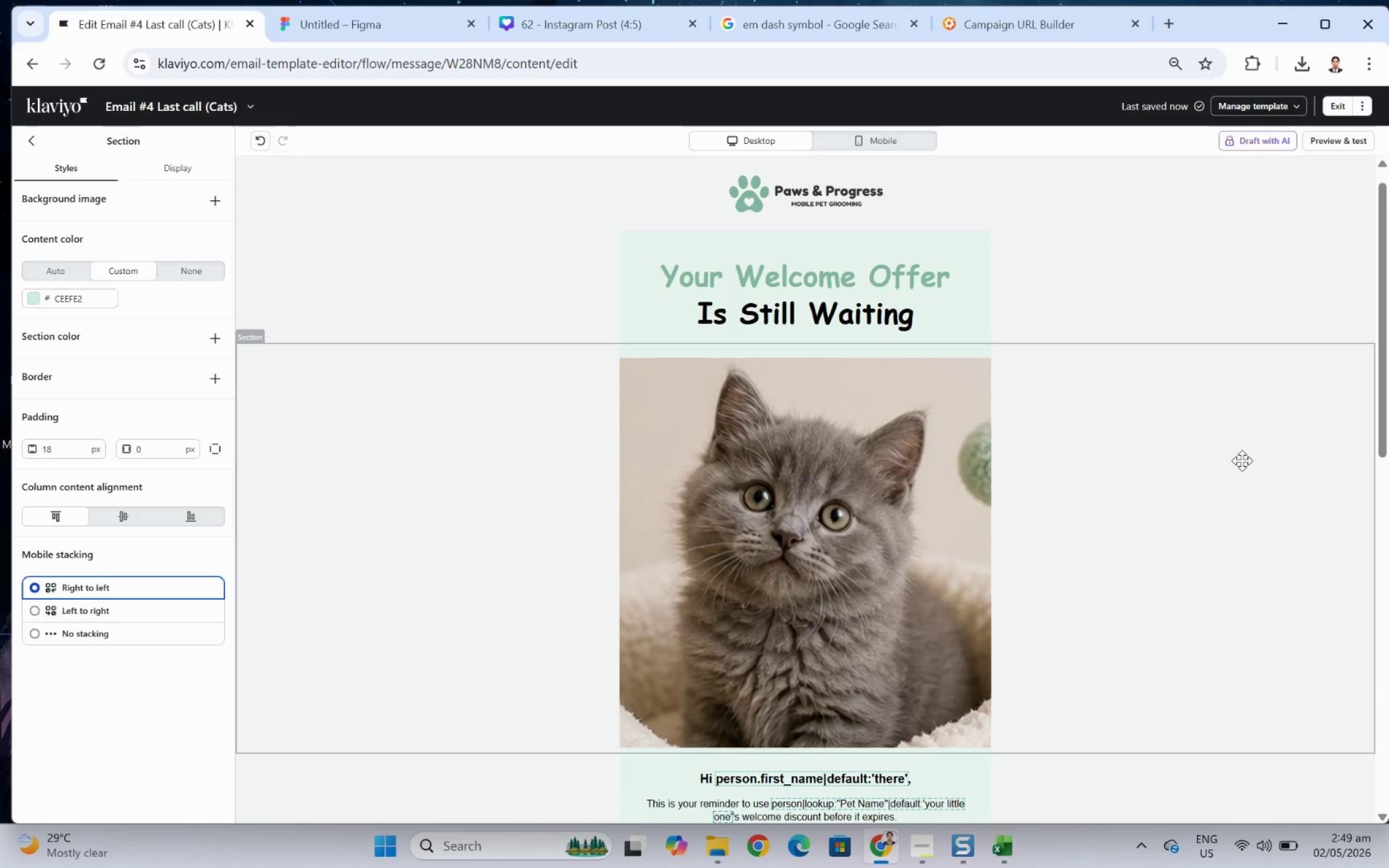 
wait(13.98)
 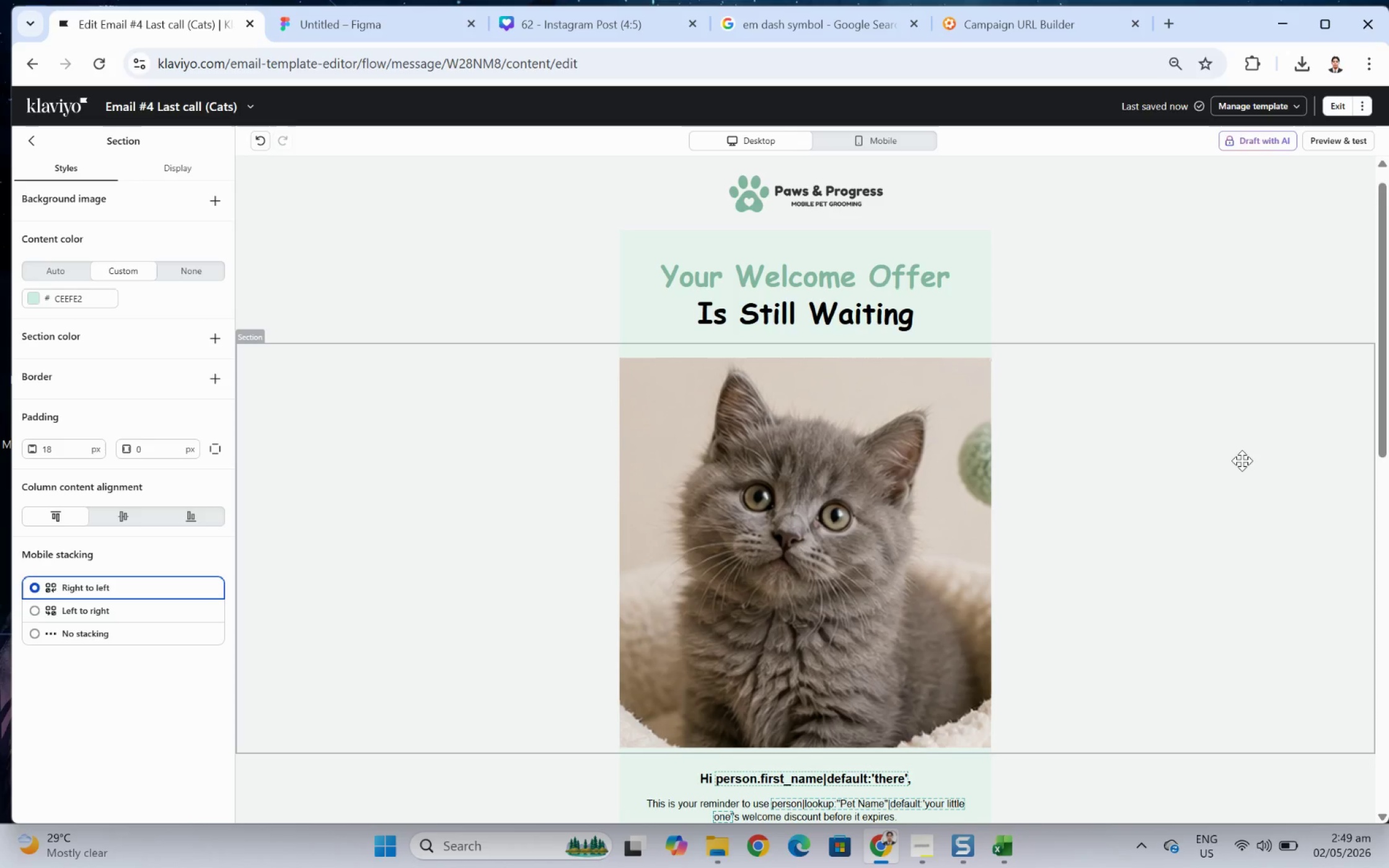 
scroll: coordinate [1155, 449], scroll_direction: down, amount: 5.0
 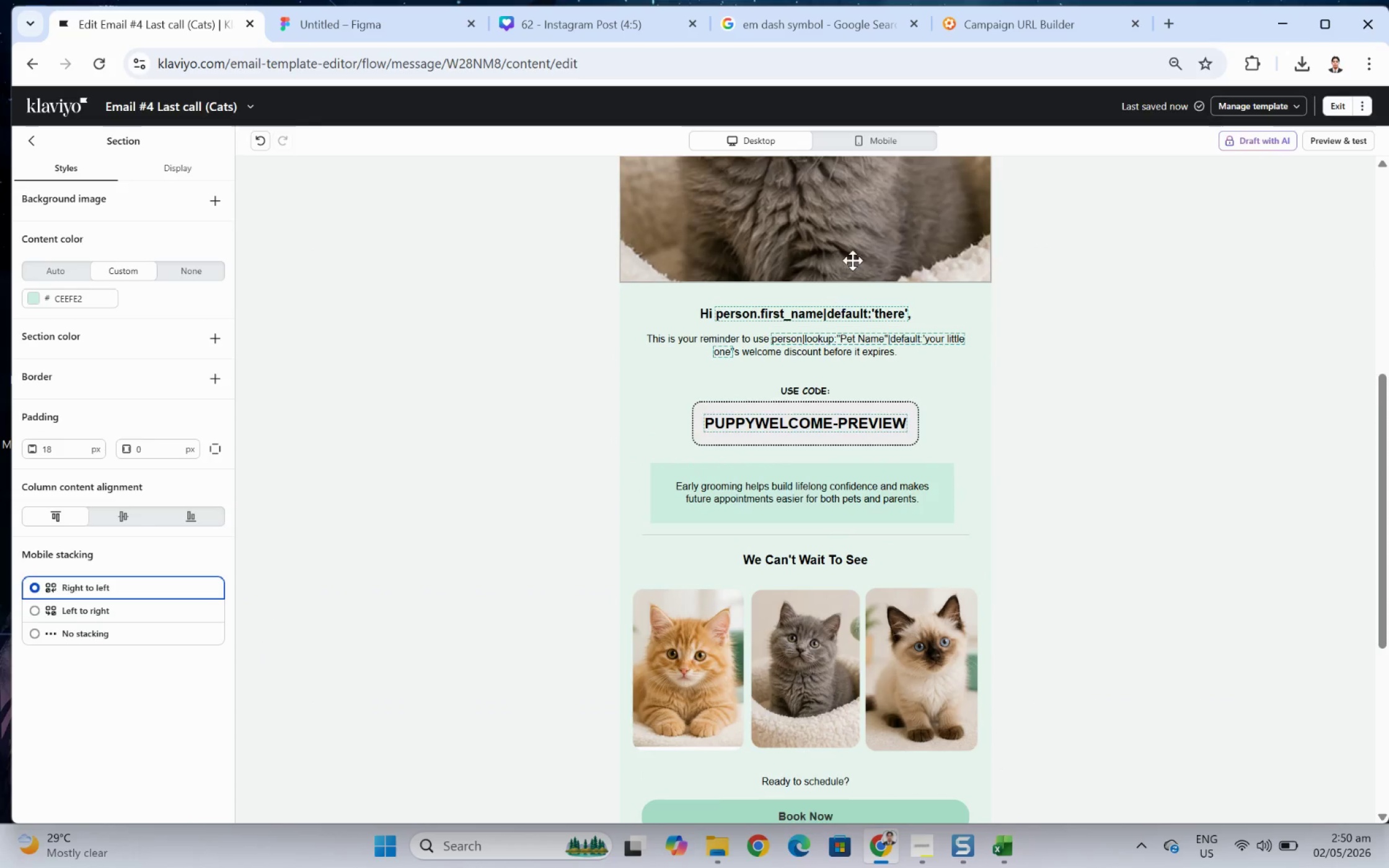 
left_click([853, 255])
 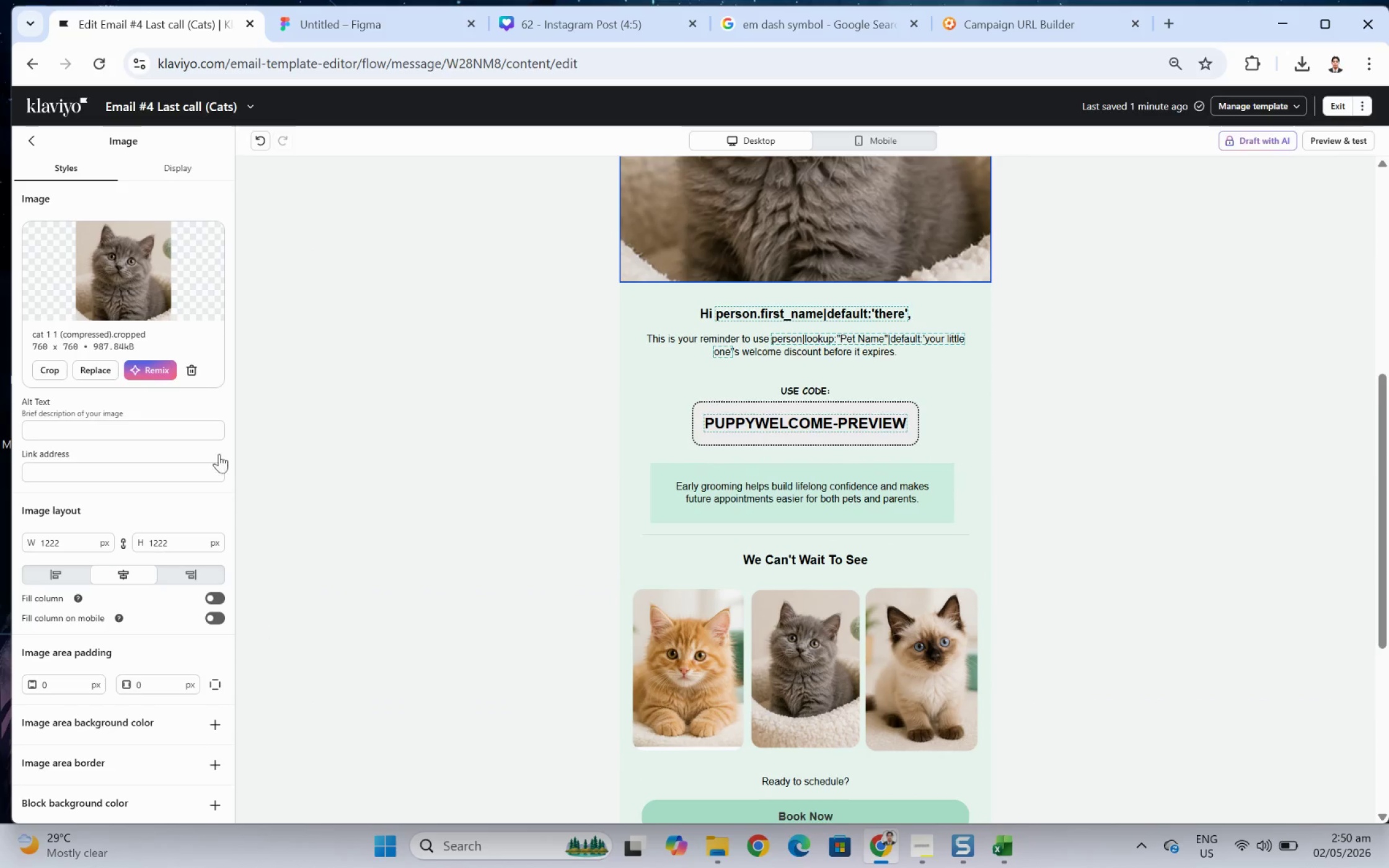 
left_click([192, 433])
 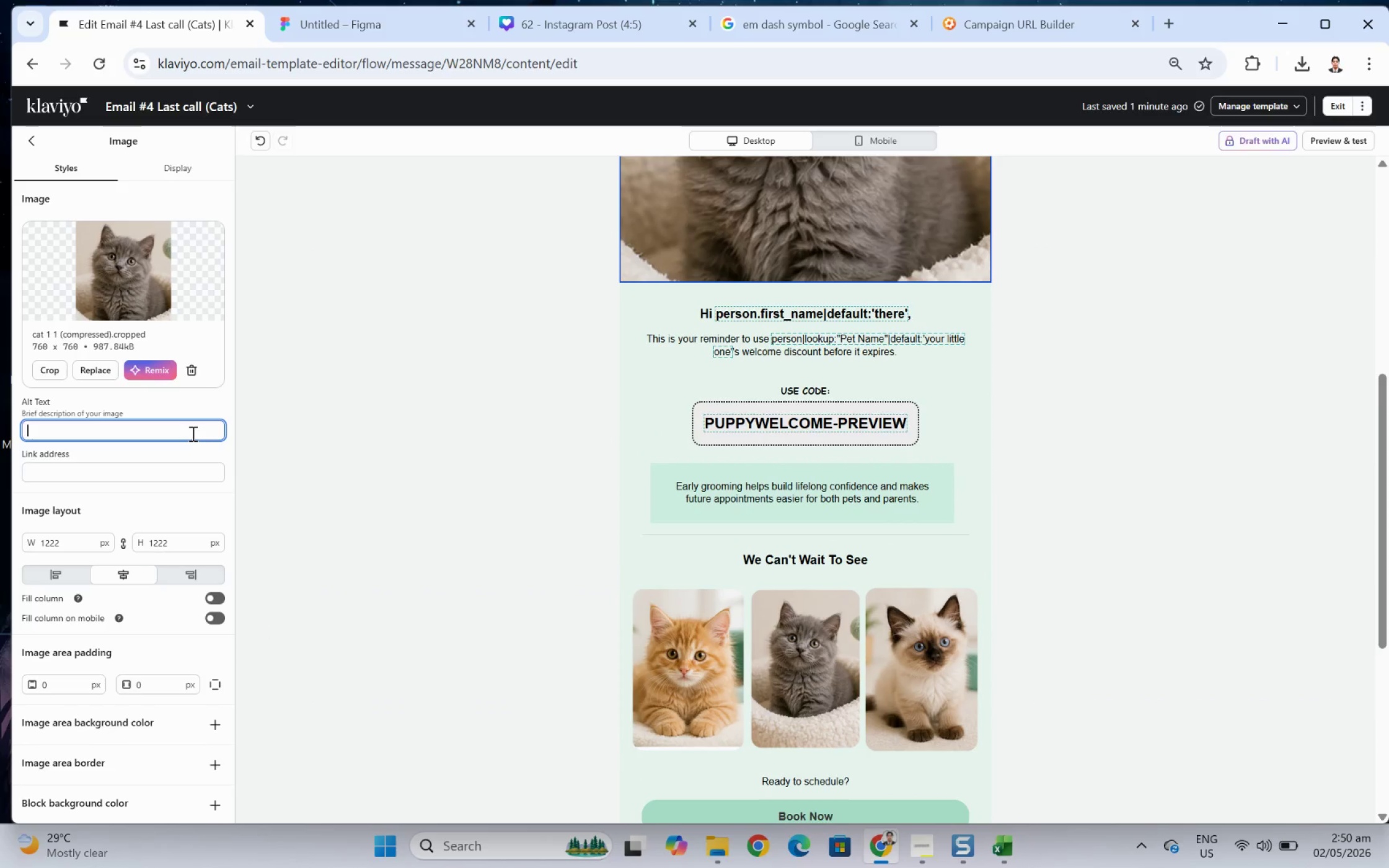 
type(Cat Img)
 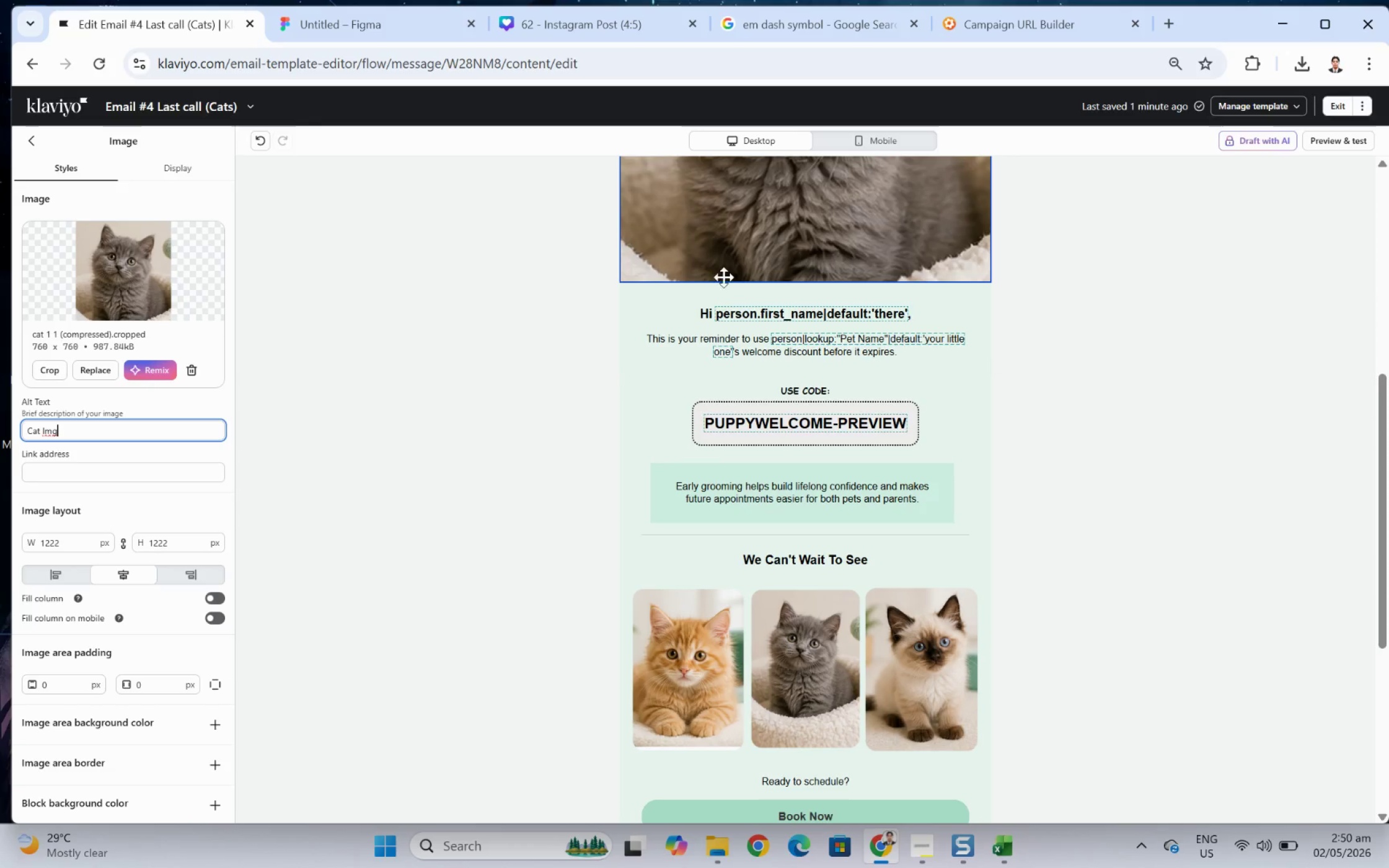 
left_click([1142, 448])
 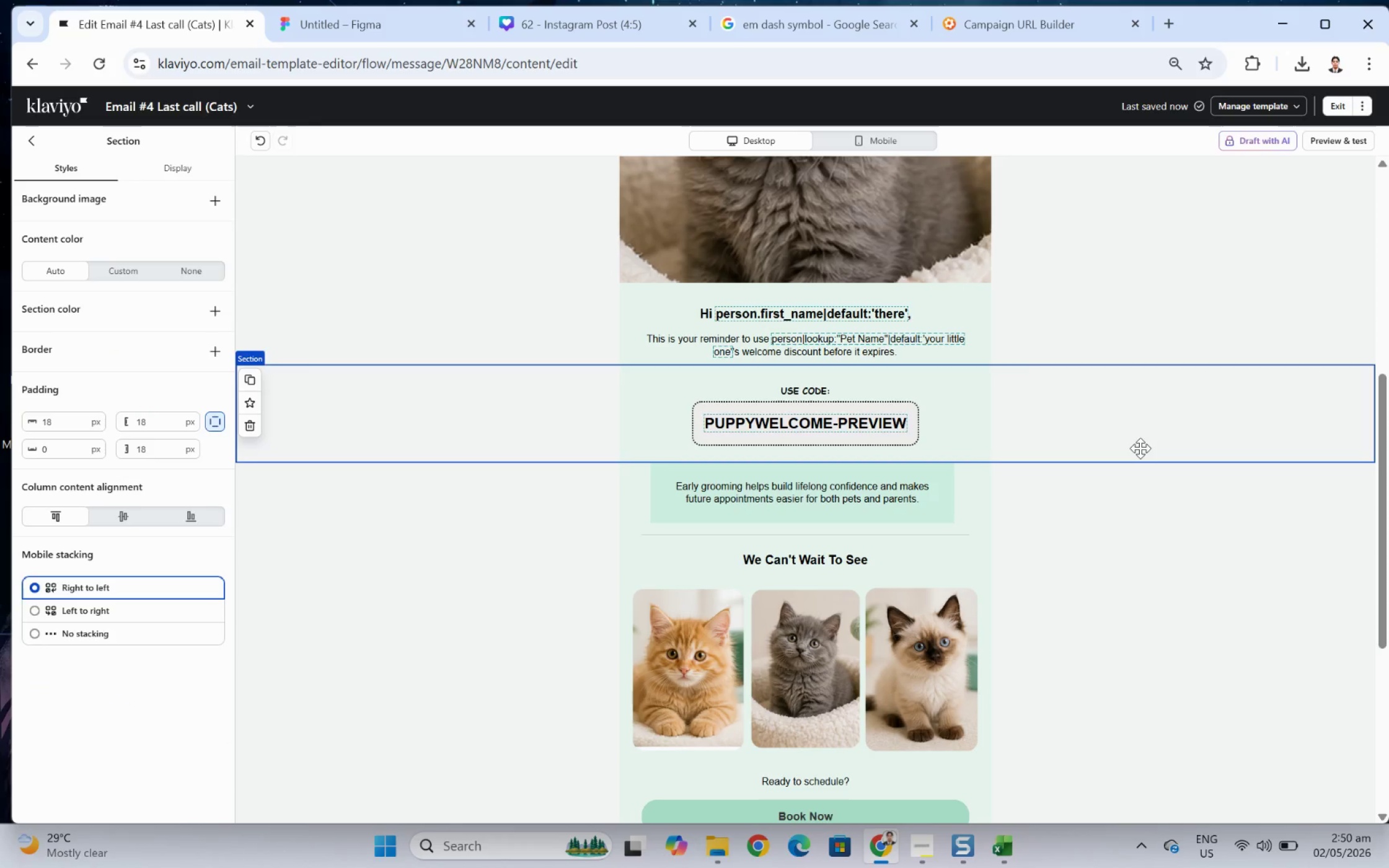 
wait(9.11)
 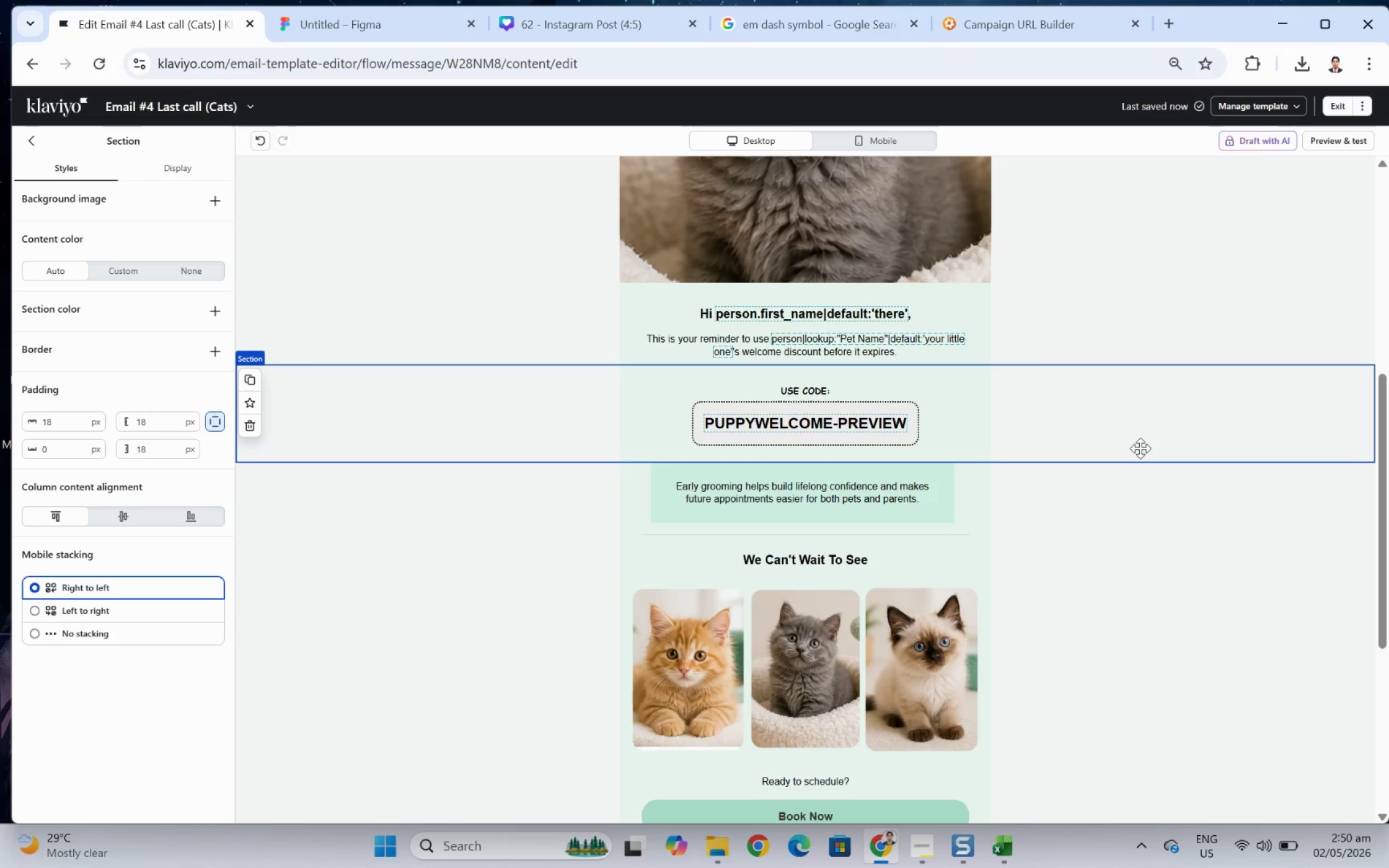 
scroll: coordinate [1152, 571], scroll_direction: down, amount: 5.0
 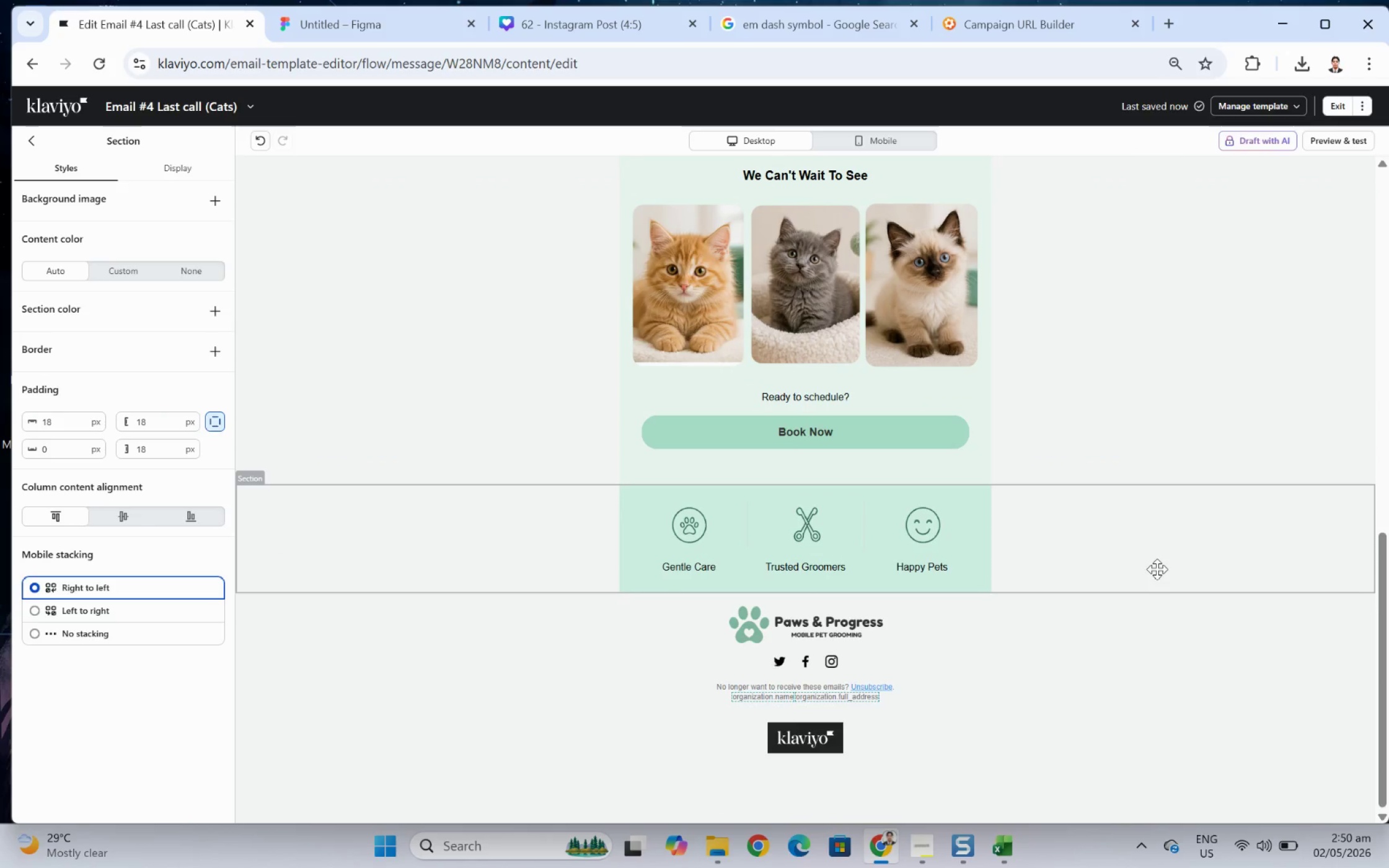 
wait(8.99)
 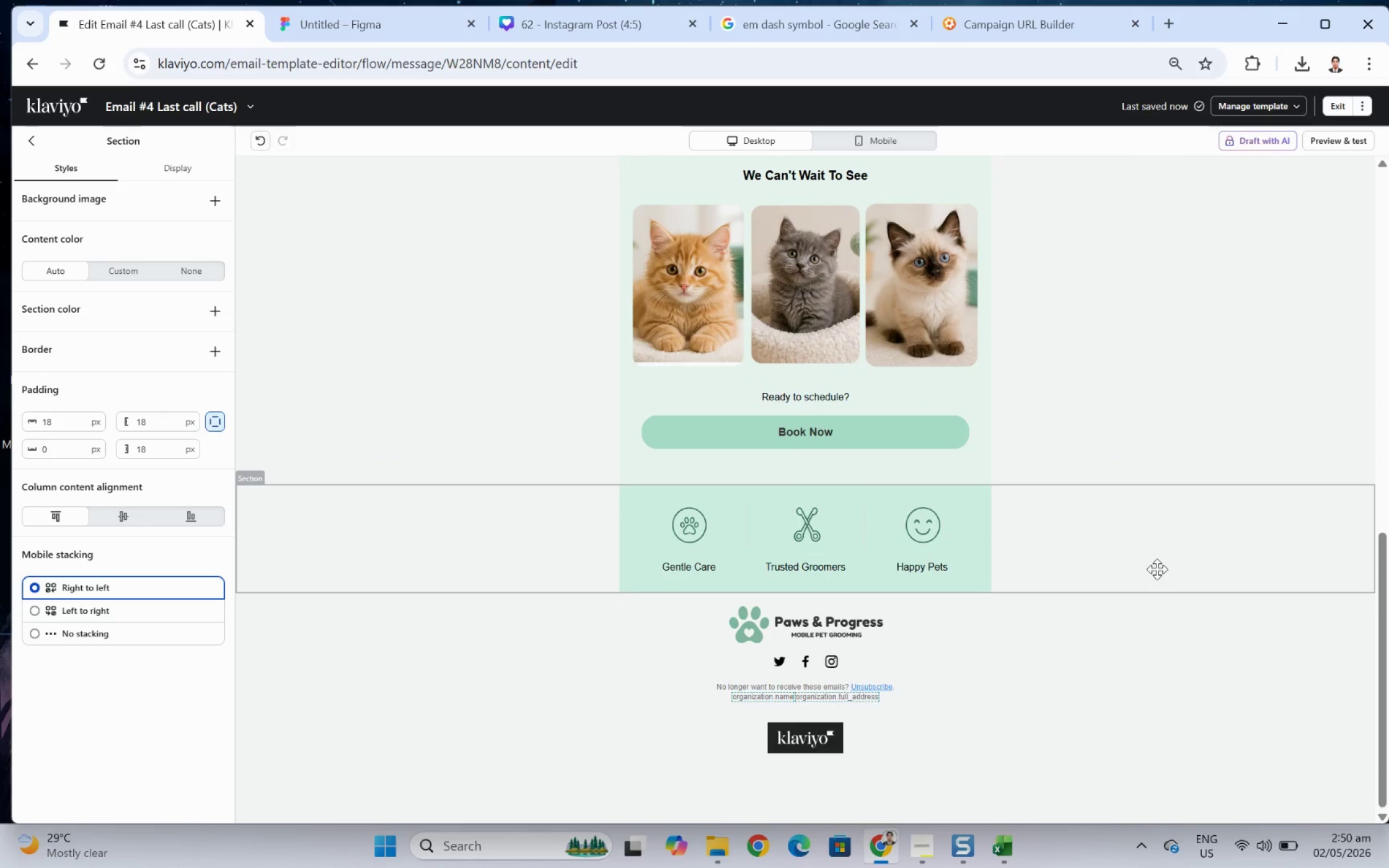 
scroll: coordinate [1157, 568], scroll_direction: up, amount: 5.0
 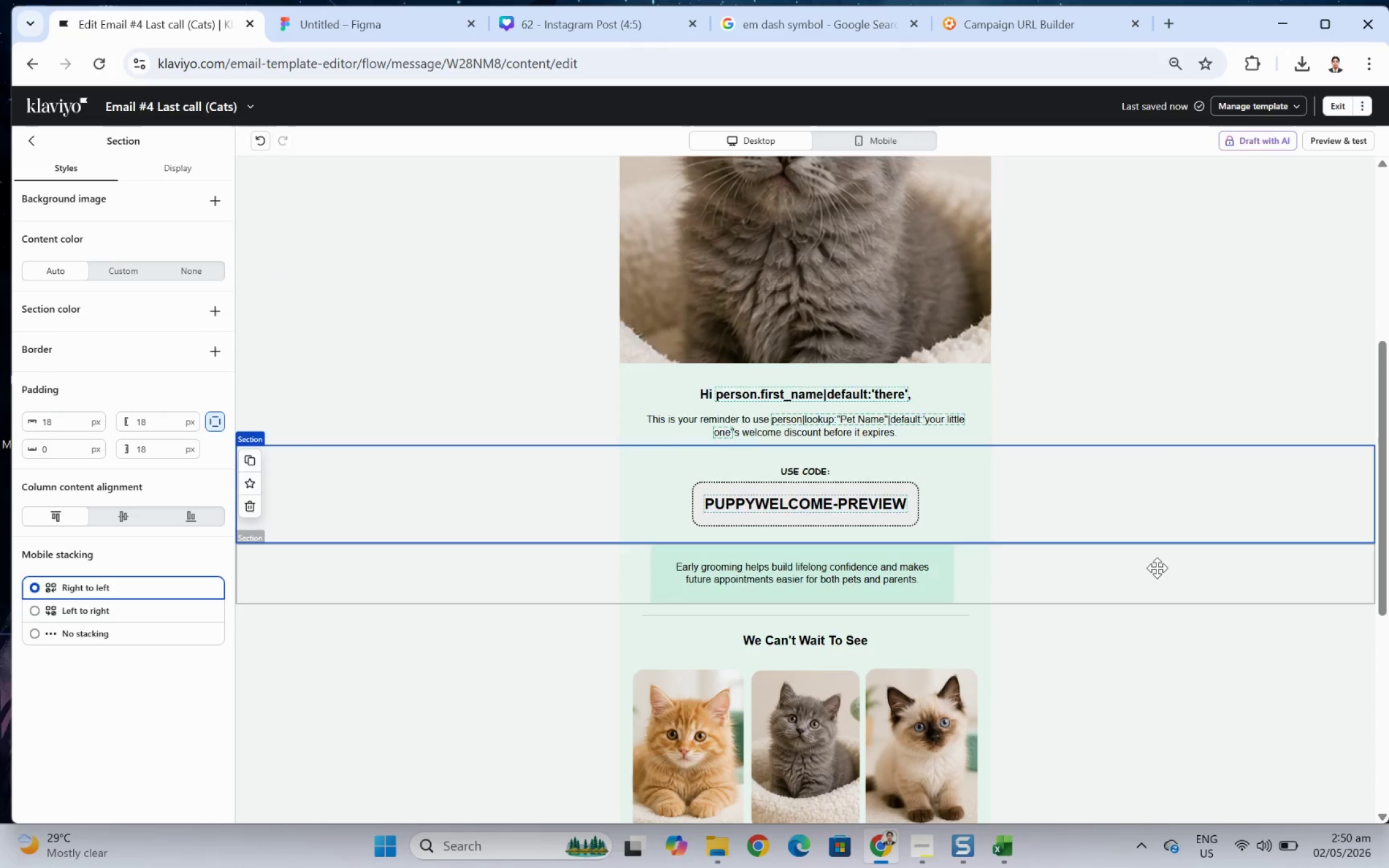 
scroll: coordinate [1157, 568], scroll_direction: down, amount: 1.0
 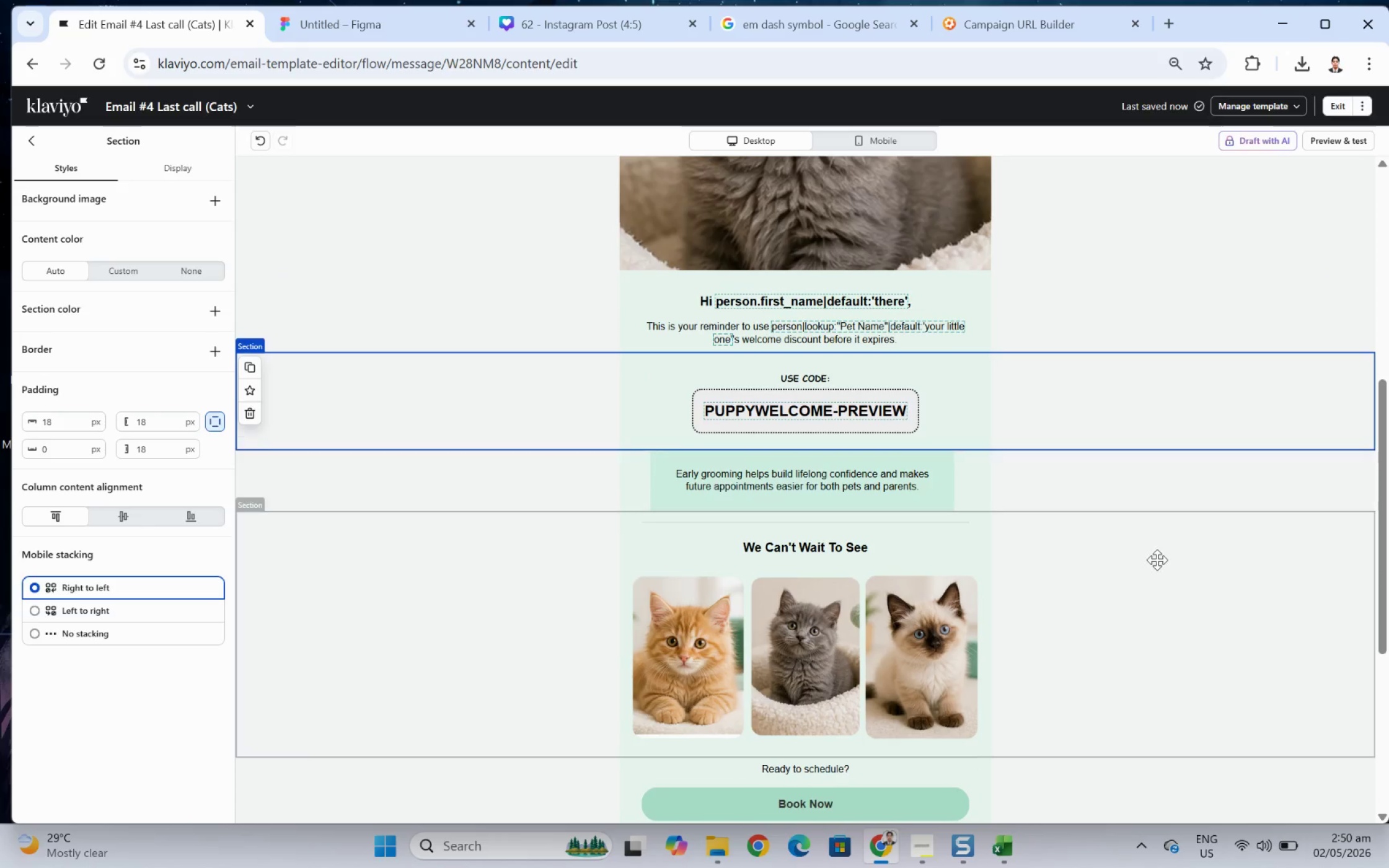 
scroll: coordinate [1157, 556], scroll_direction: up, amount: 4.0
 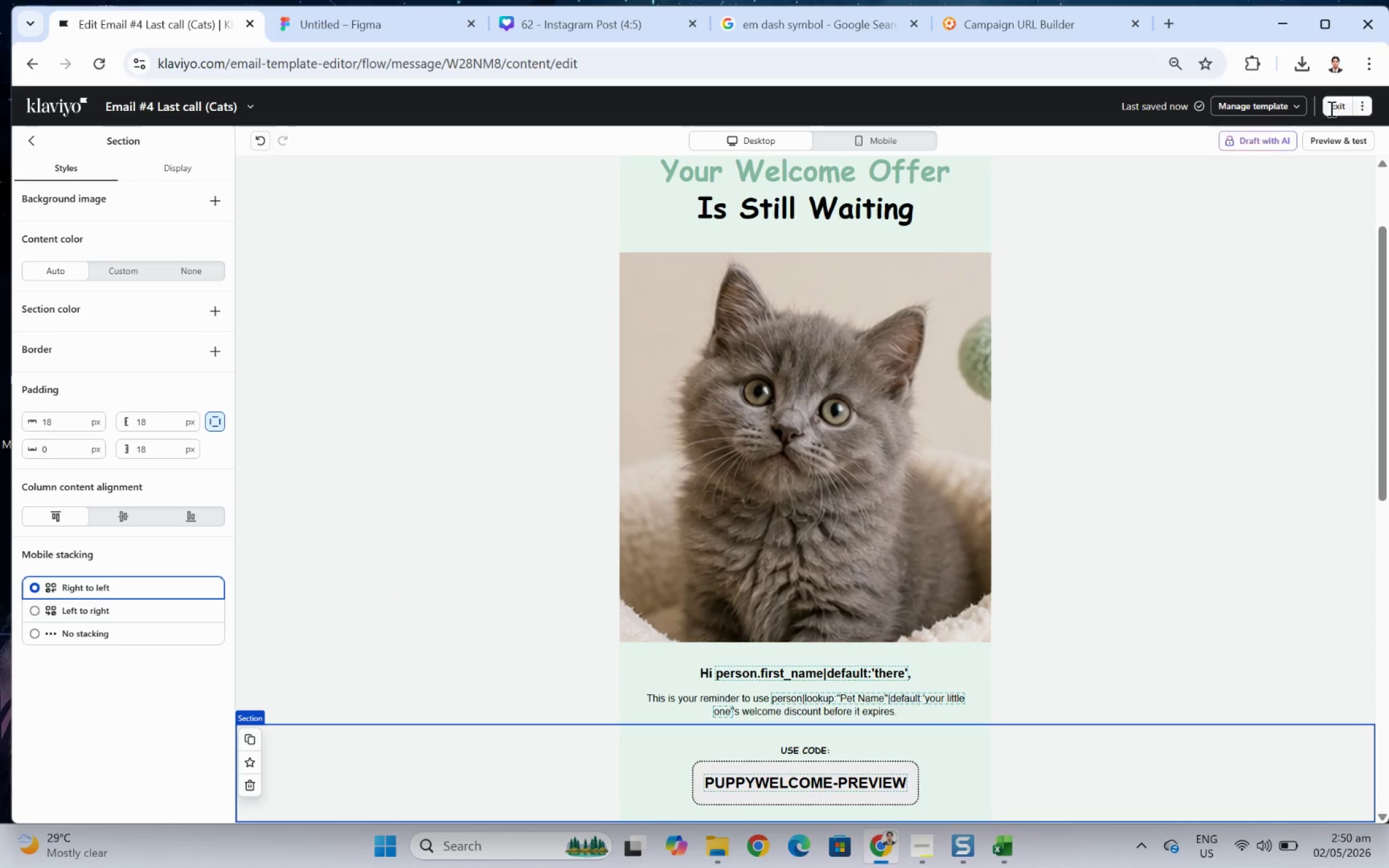 
left_click([1331, 106])
 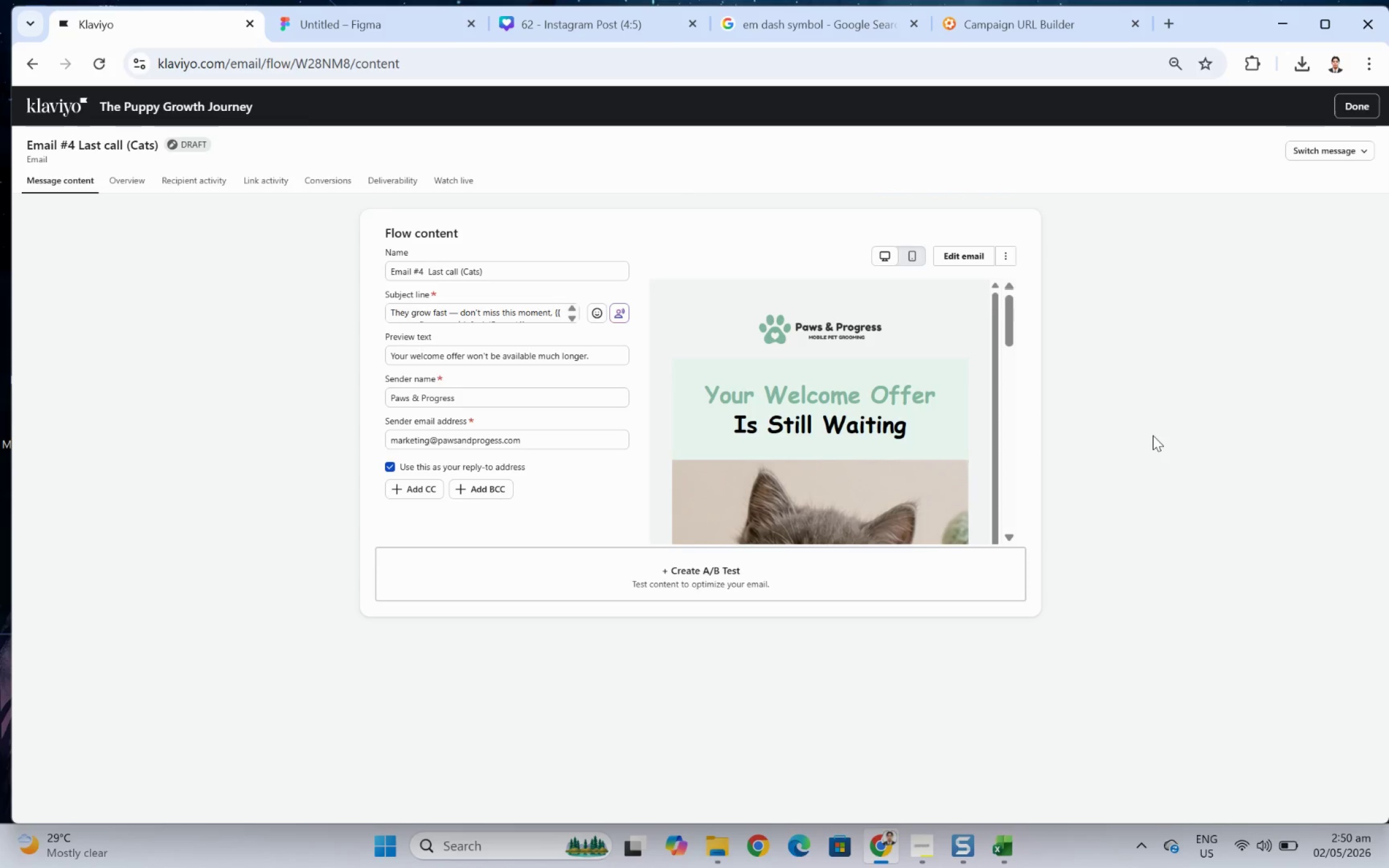 
scroll: coordinate [938, 416], scroll_direction: down, amount: 13.0
 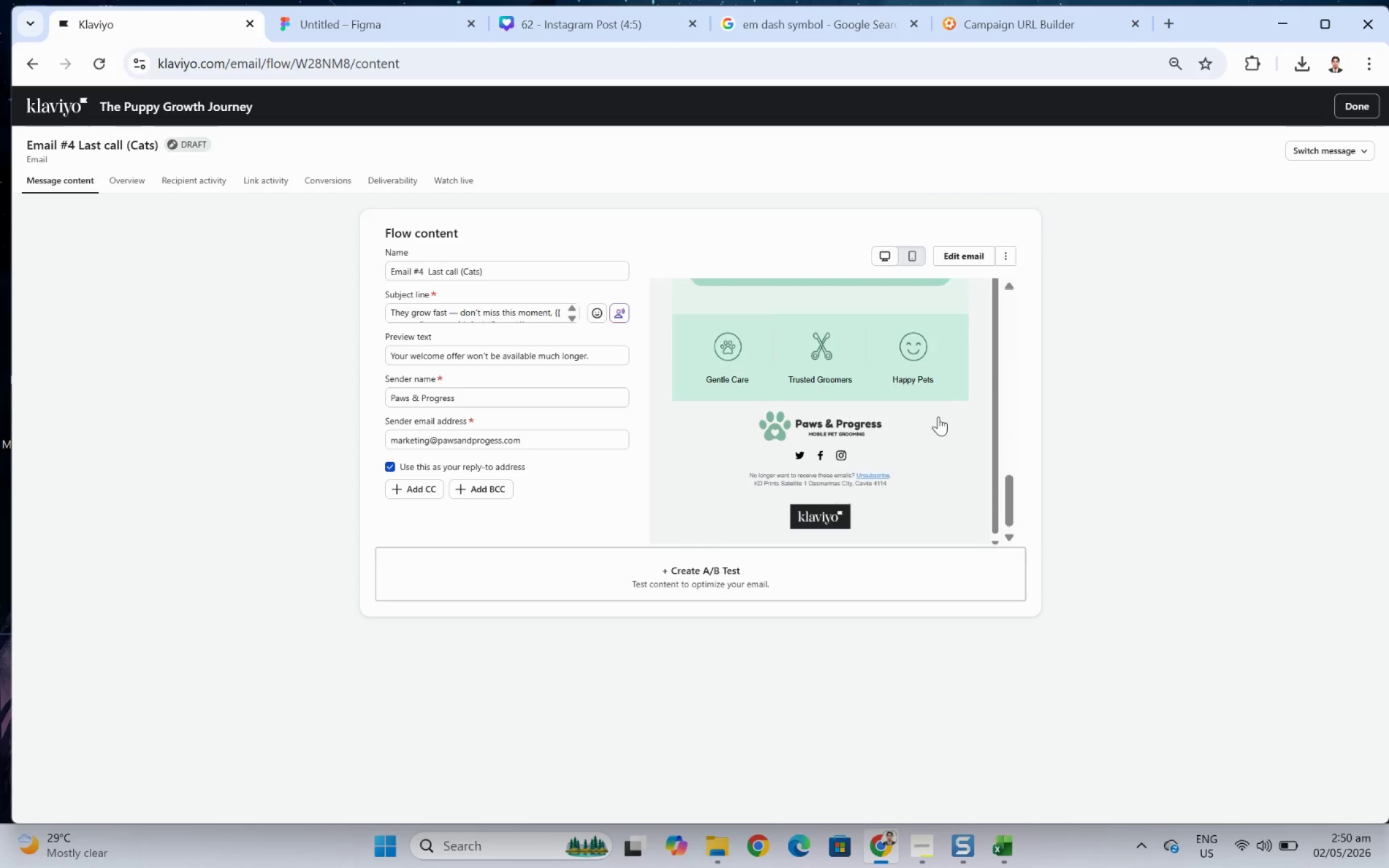 
scroll: coordinate [938, 416], scroll_direction: up, amount: 4.0
 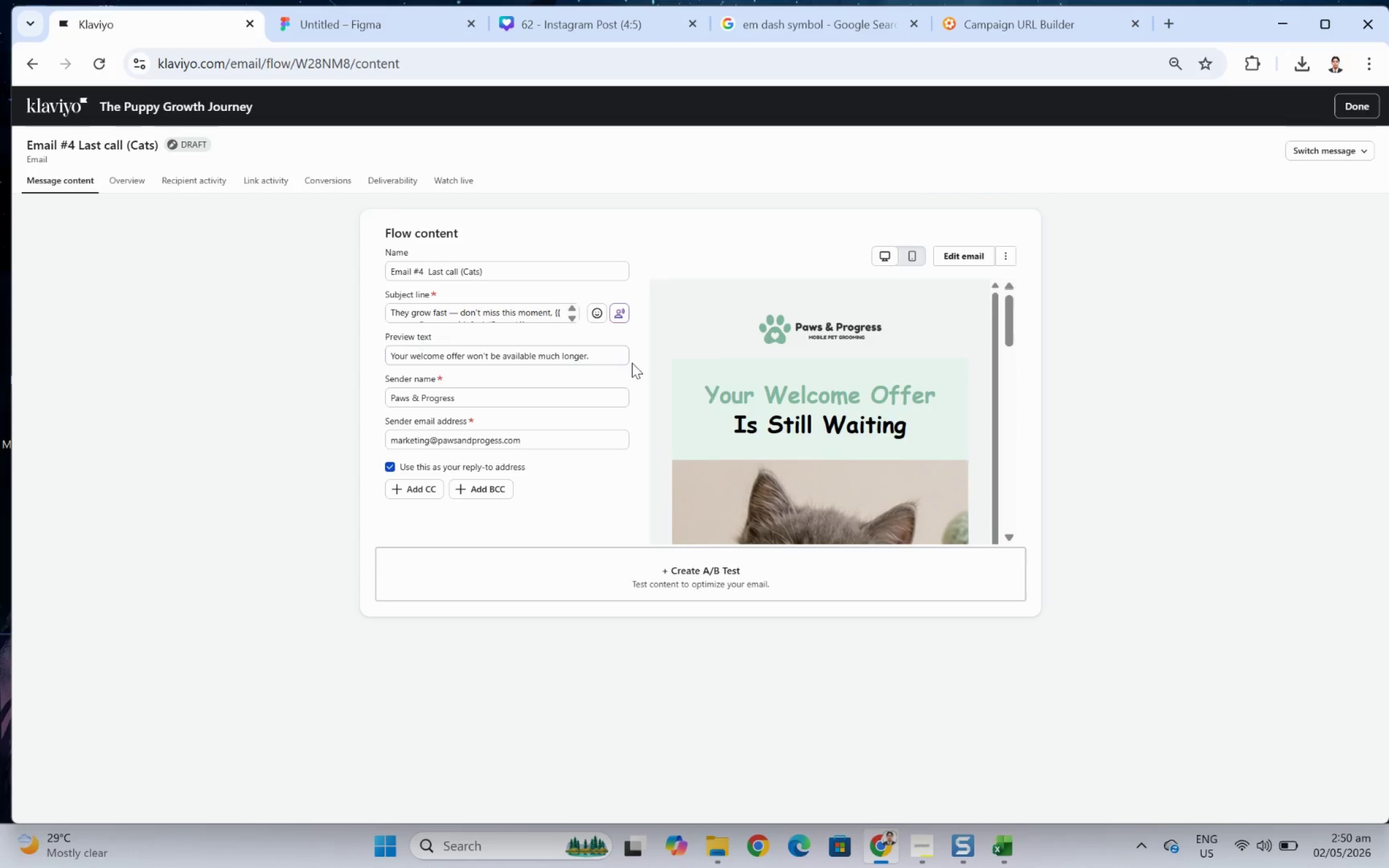 
wait(5.17)
 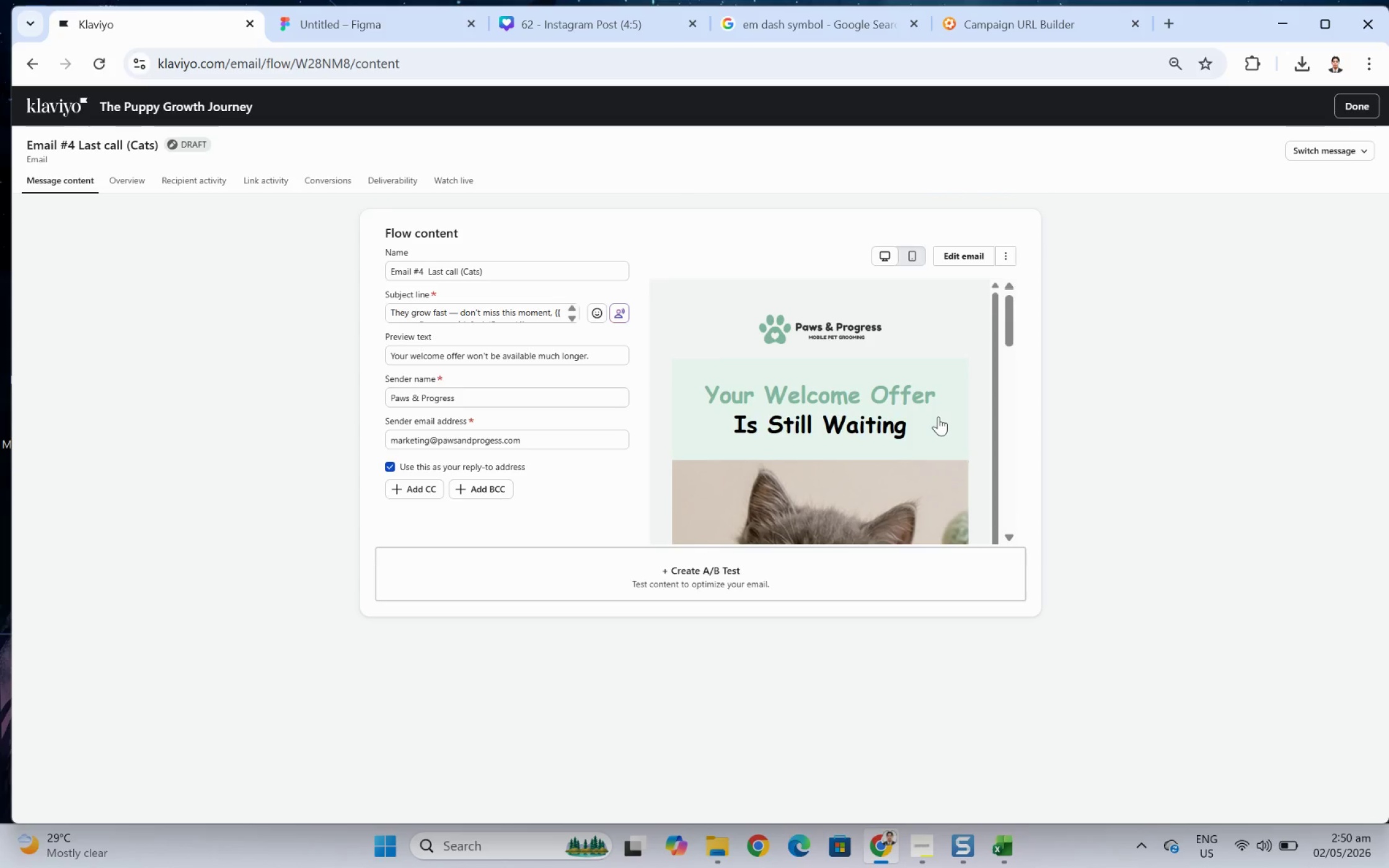 
scroll: coordinate [534, 312], scroll_direction: down, amount: 2.0
 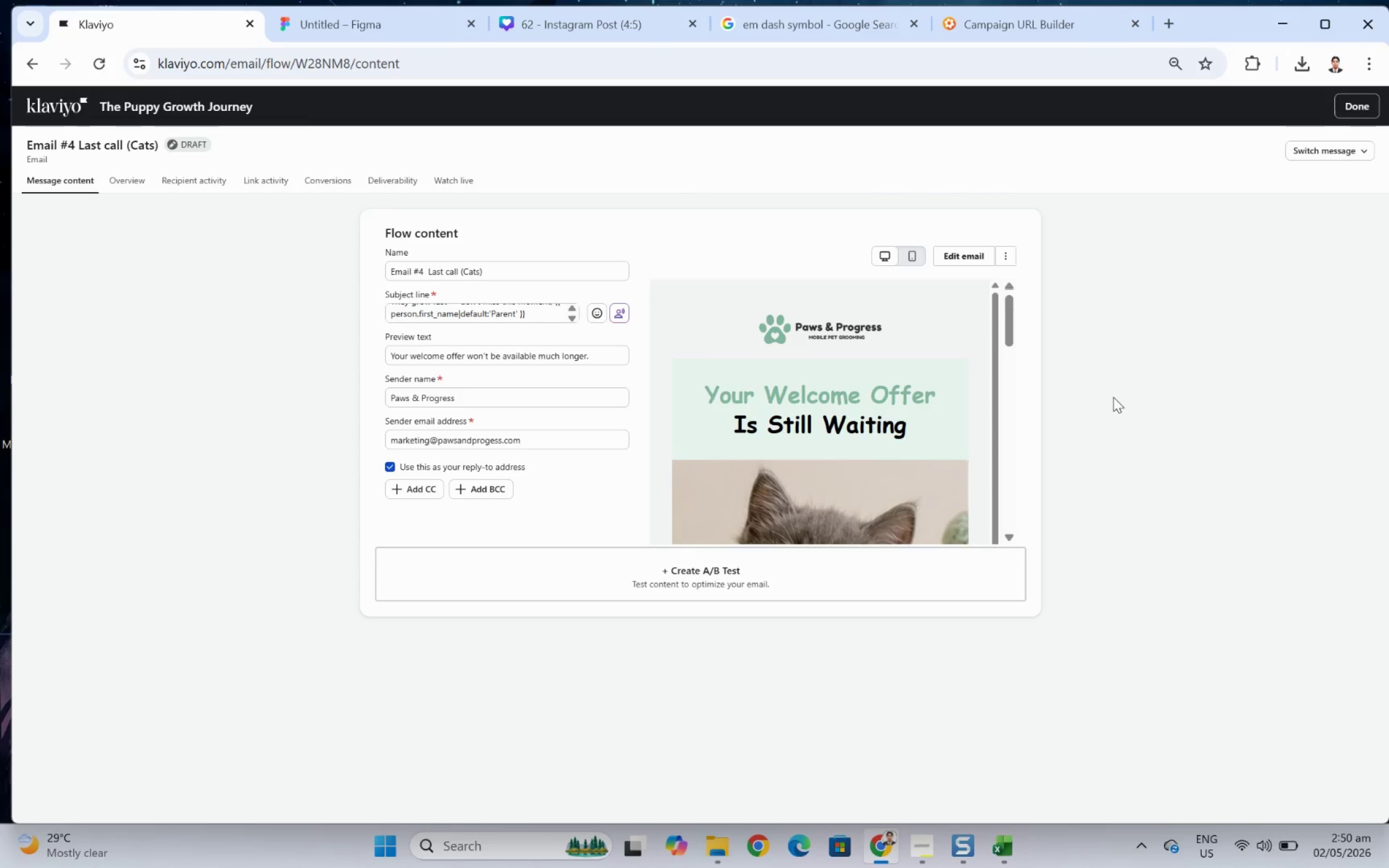 
left_click([1116, 397])
 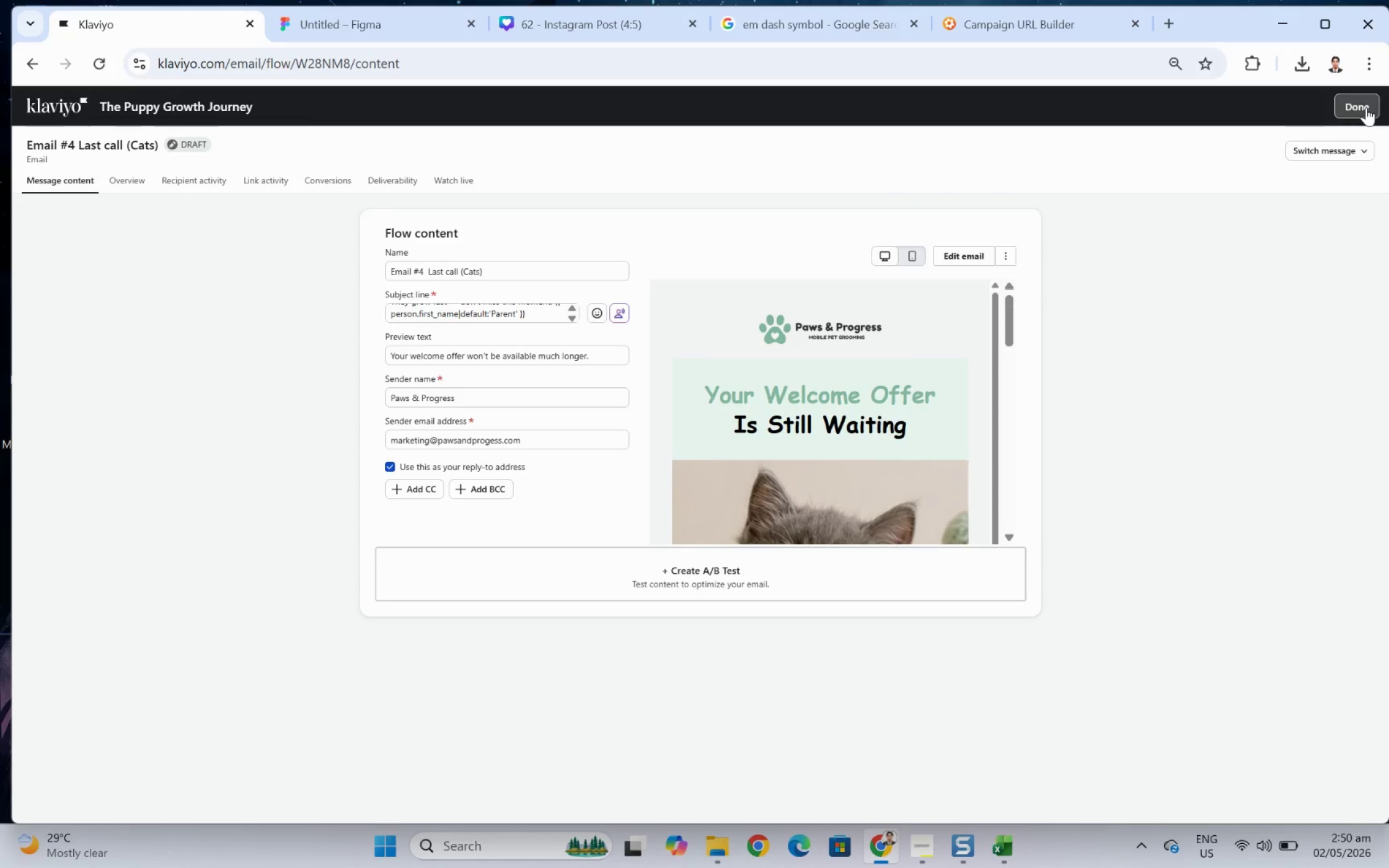 
left_click([1365, 107])
 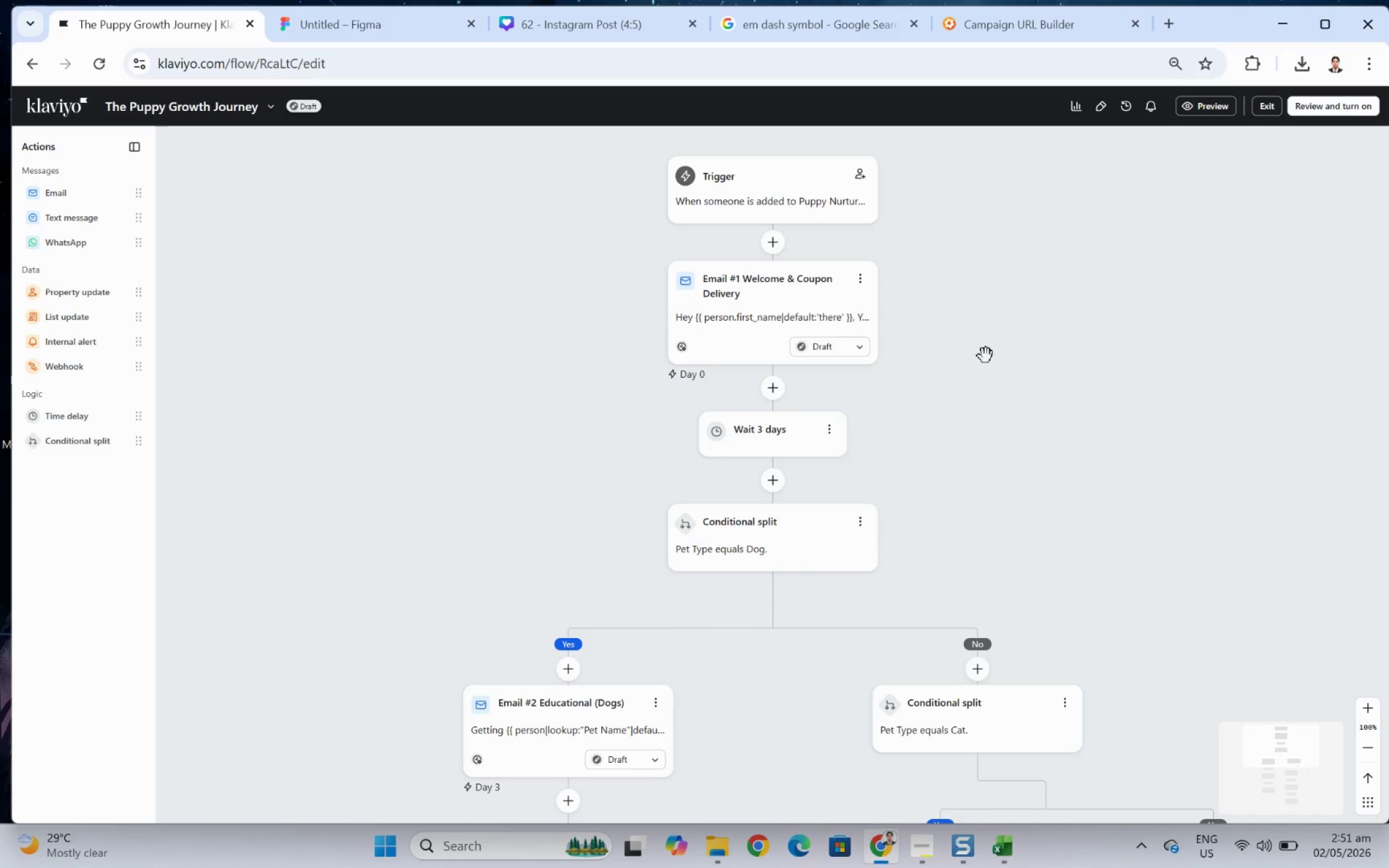 
wait(39.14)
 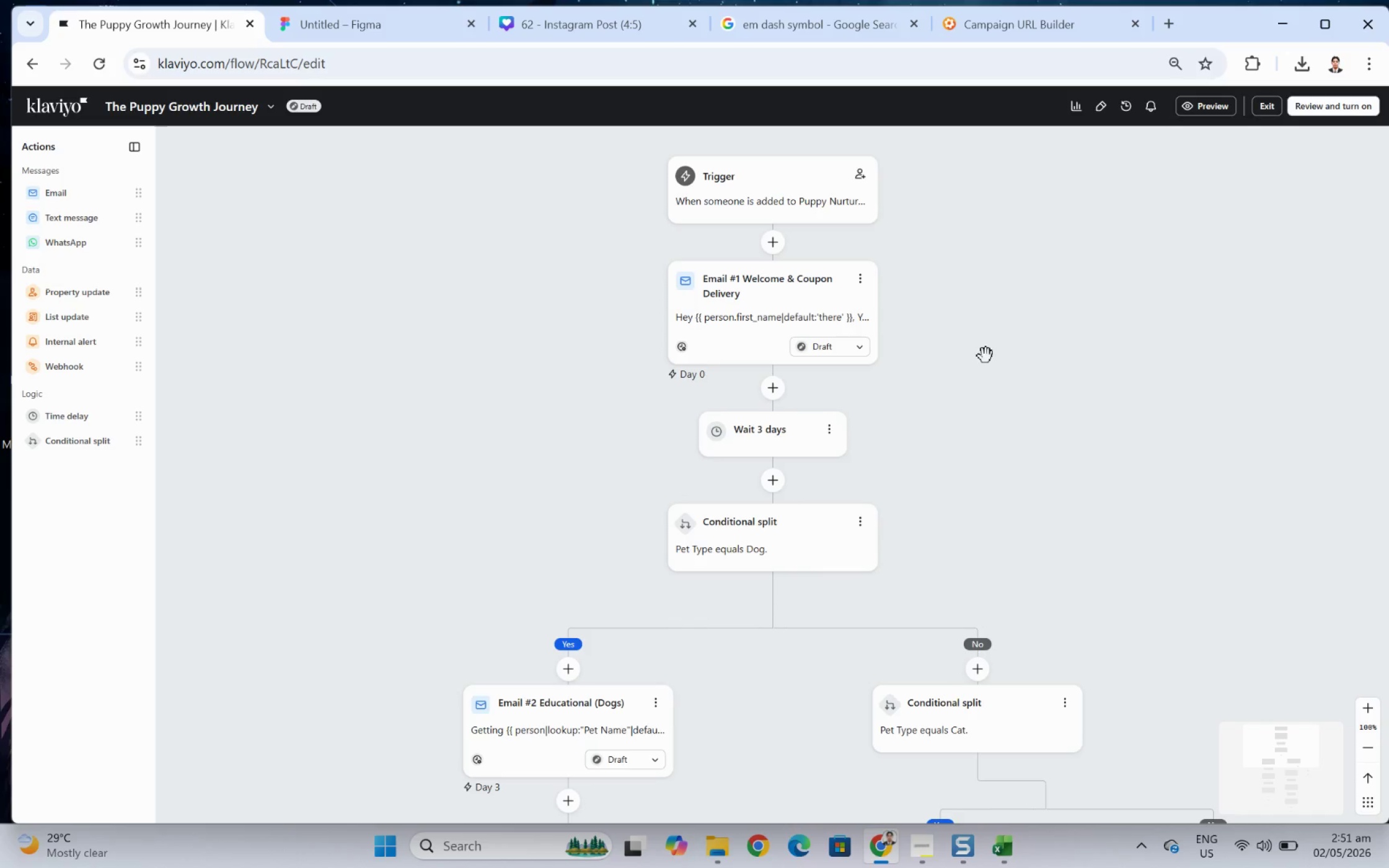 
scroll: coordinate [1052, 407], scroll_direction: down, amount: 9.0